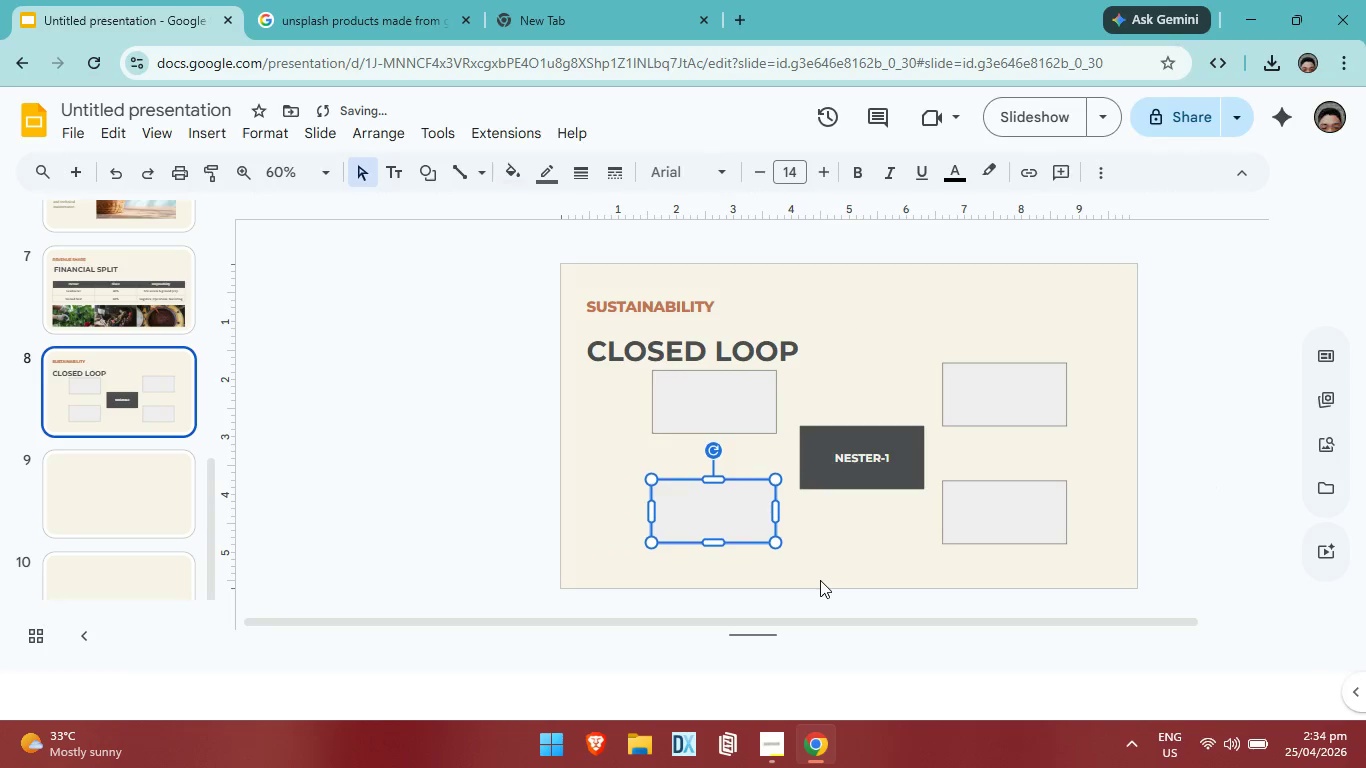 
key(ArrowDown)
 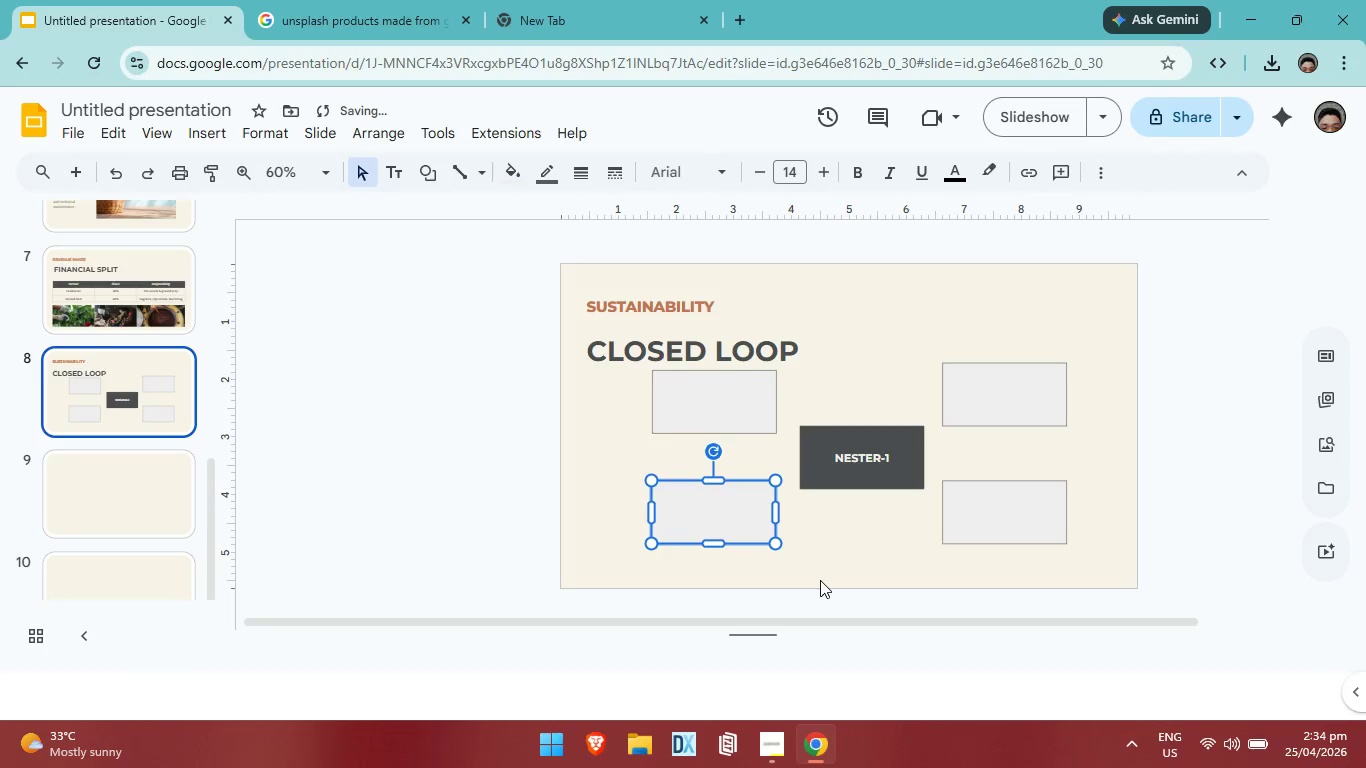 
key(ArrowDown)
 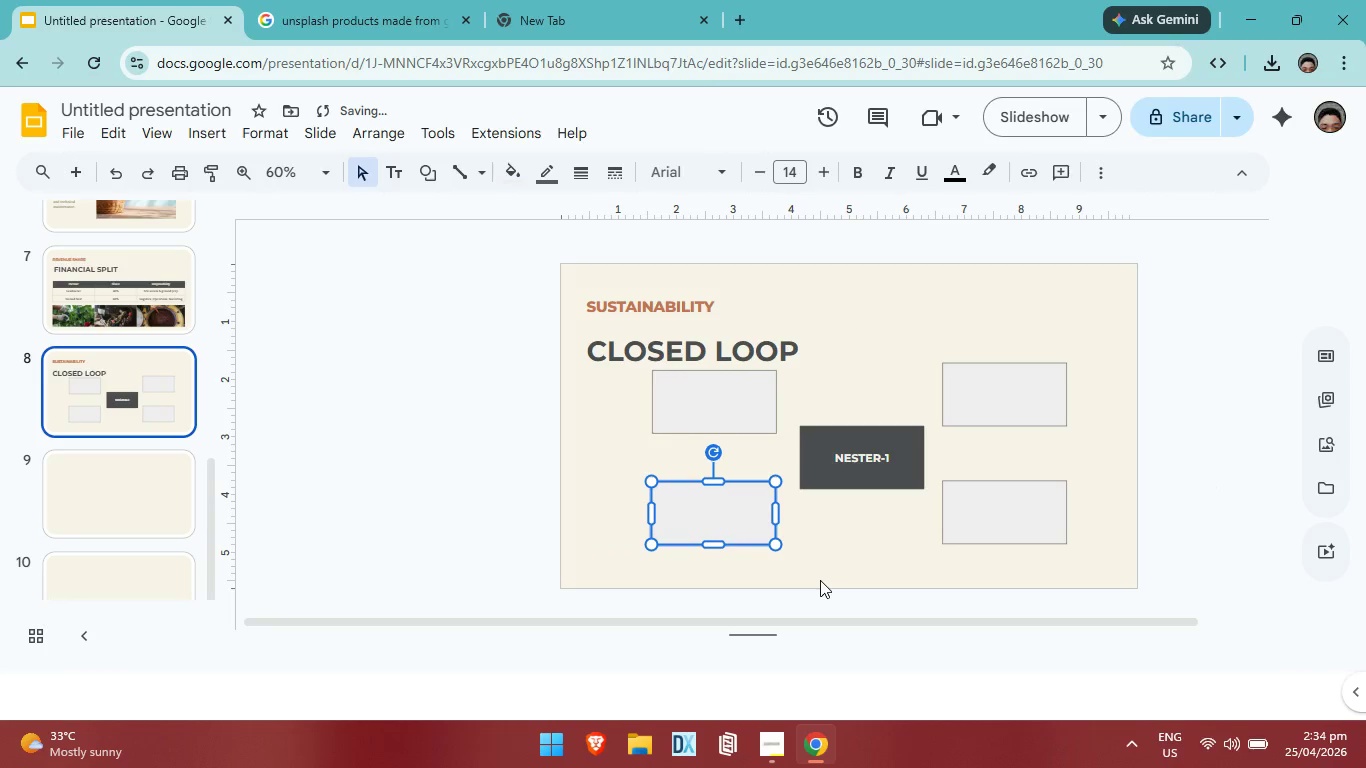 
key(ArrowDown)
 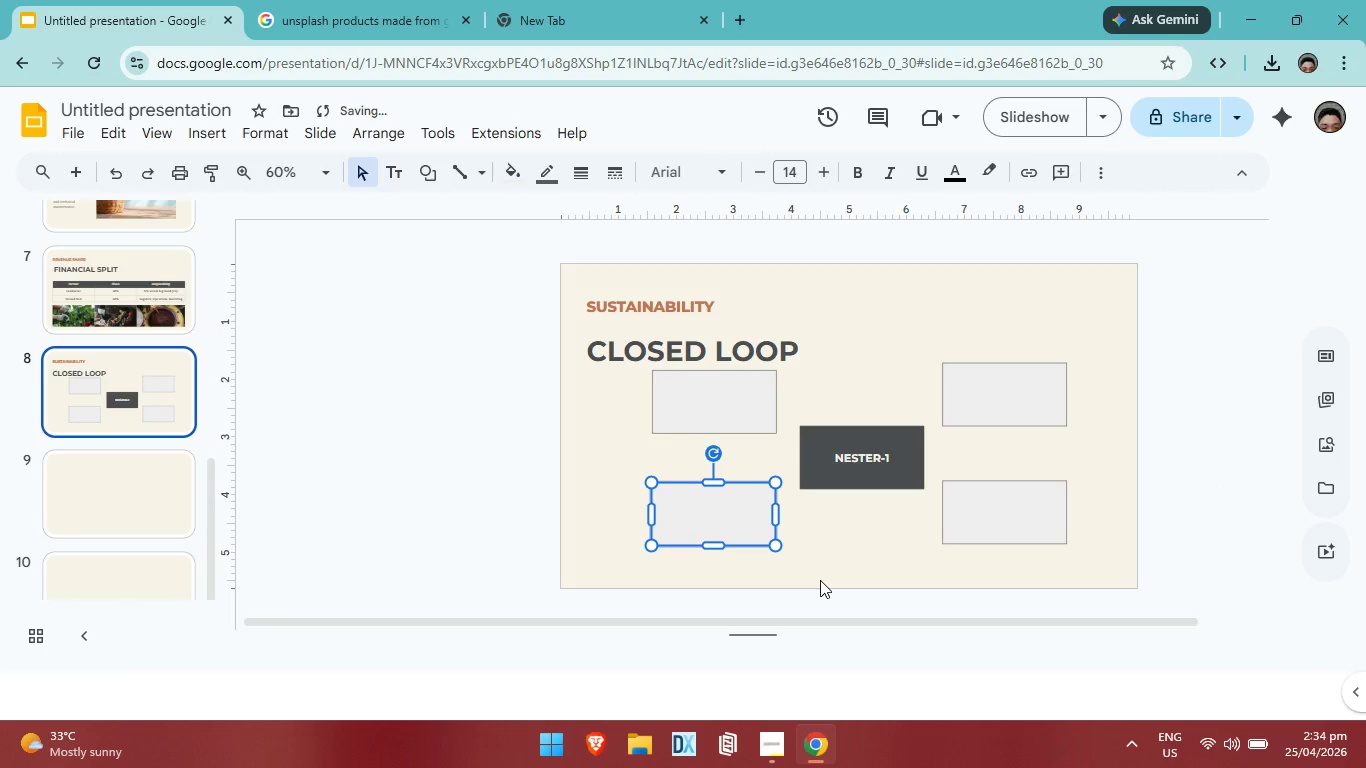 
key(ArrowDown)
 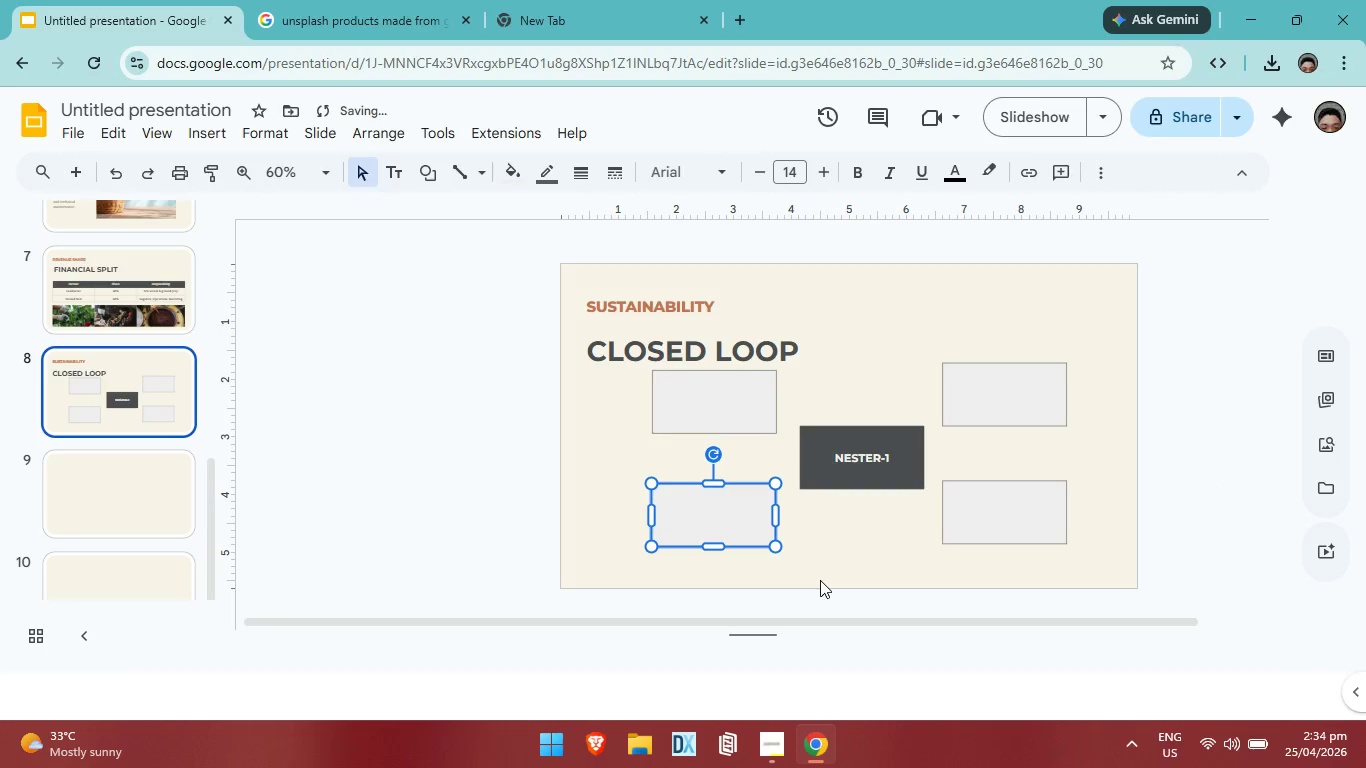 
key(ArrowDown)
 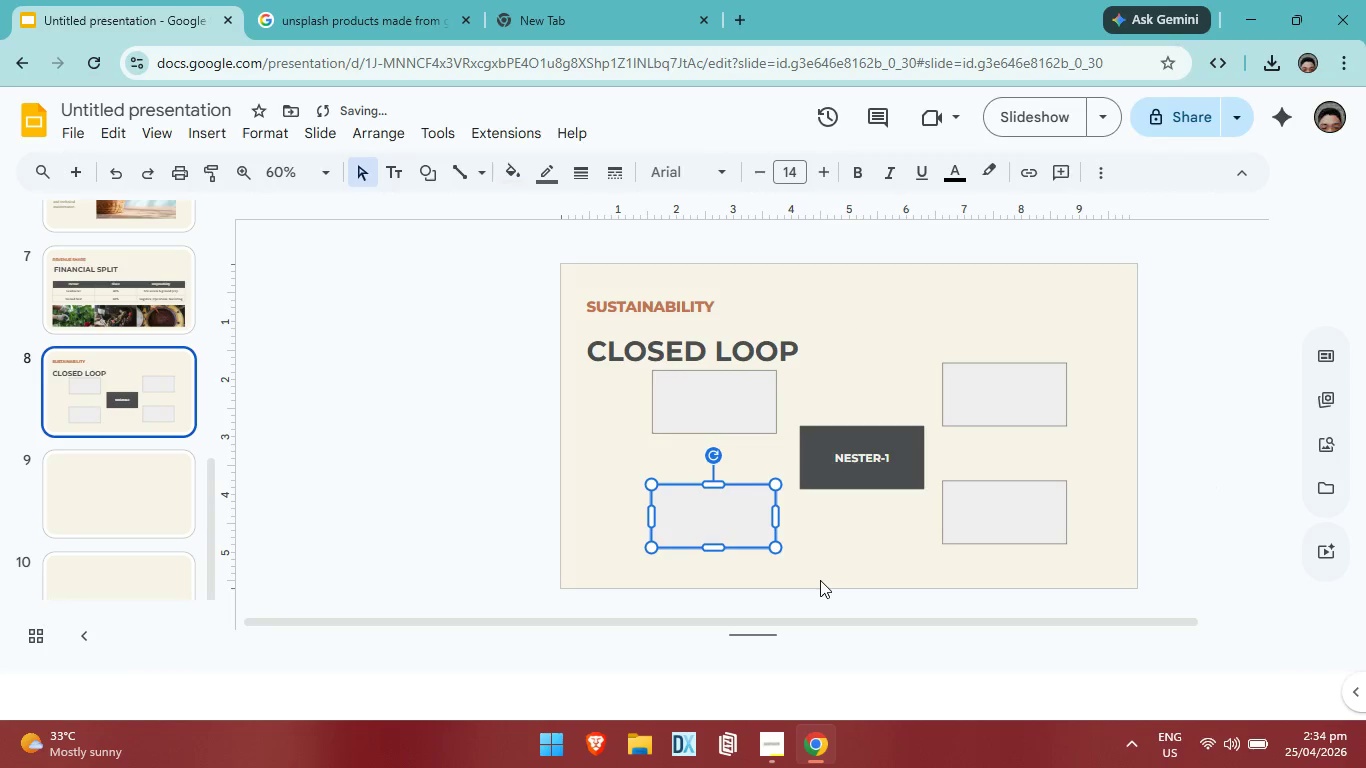 
key(ArrowDown)
 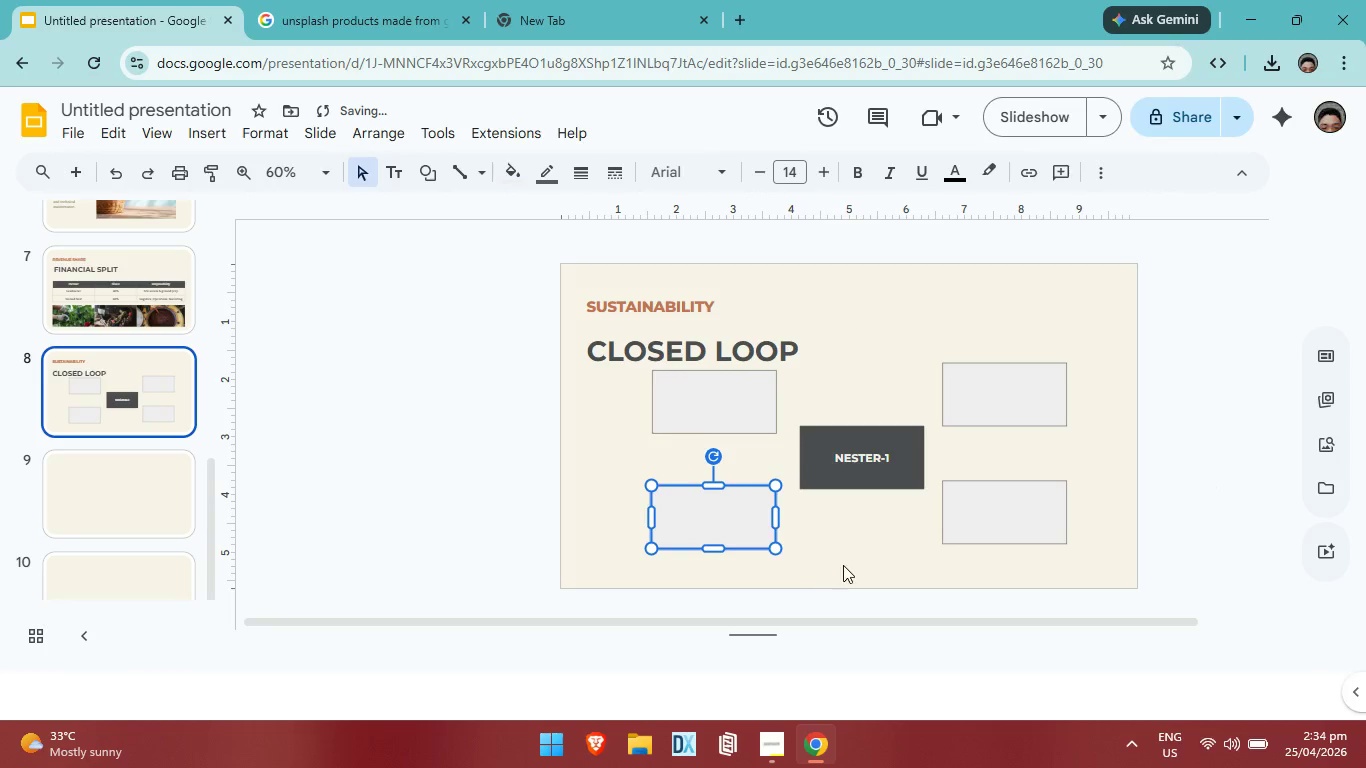 
key(ArrowDown)
 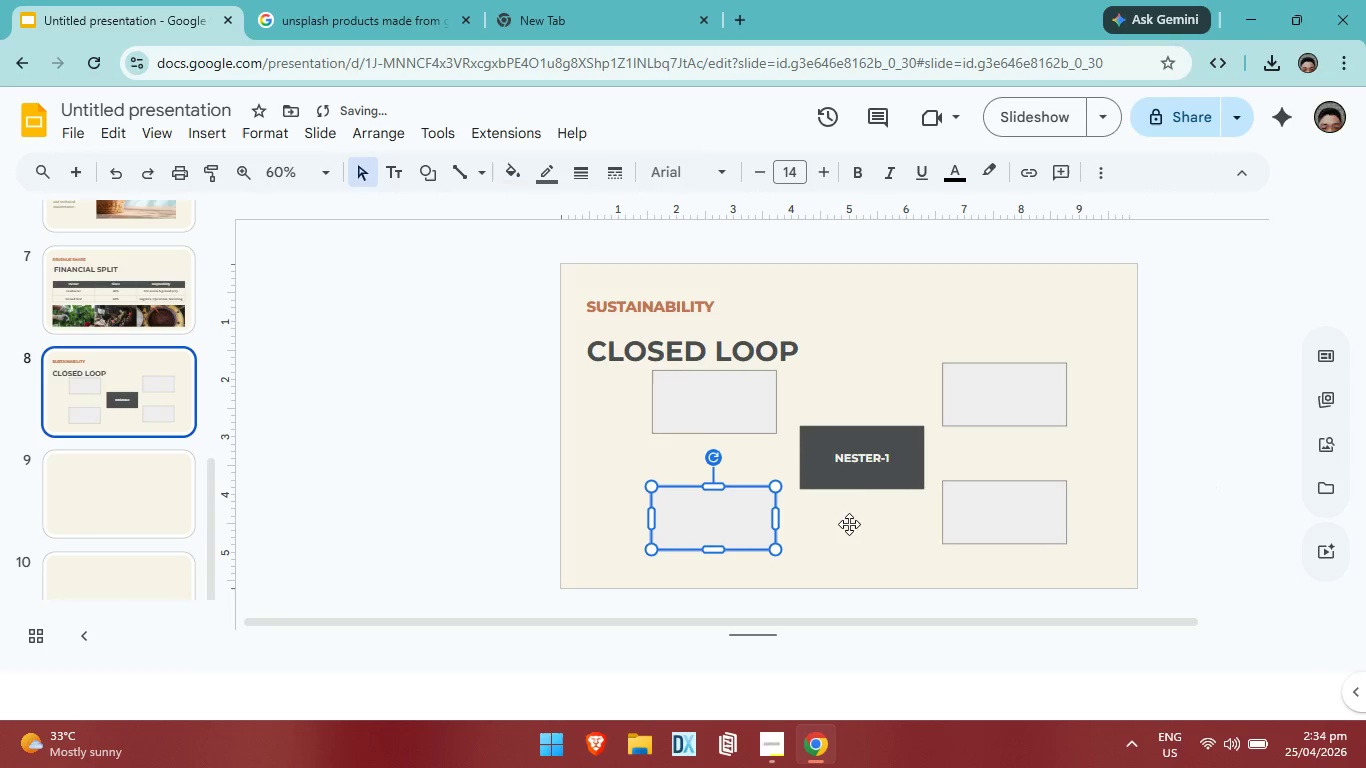 
key(ArrowDown)
 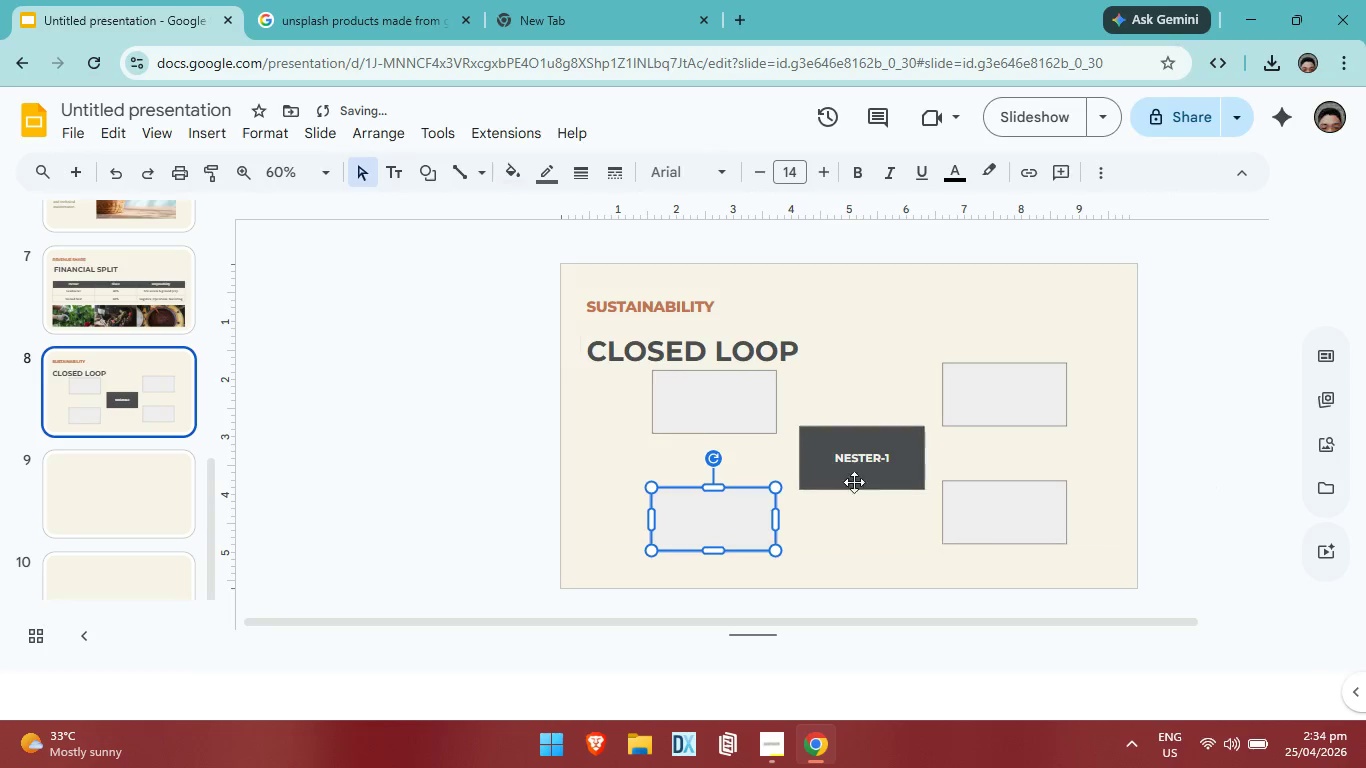 
key(ArrowDown)
 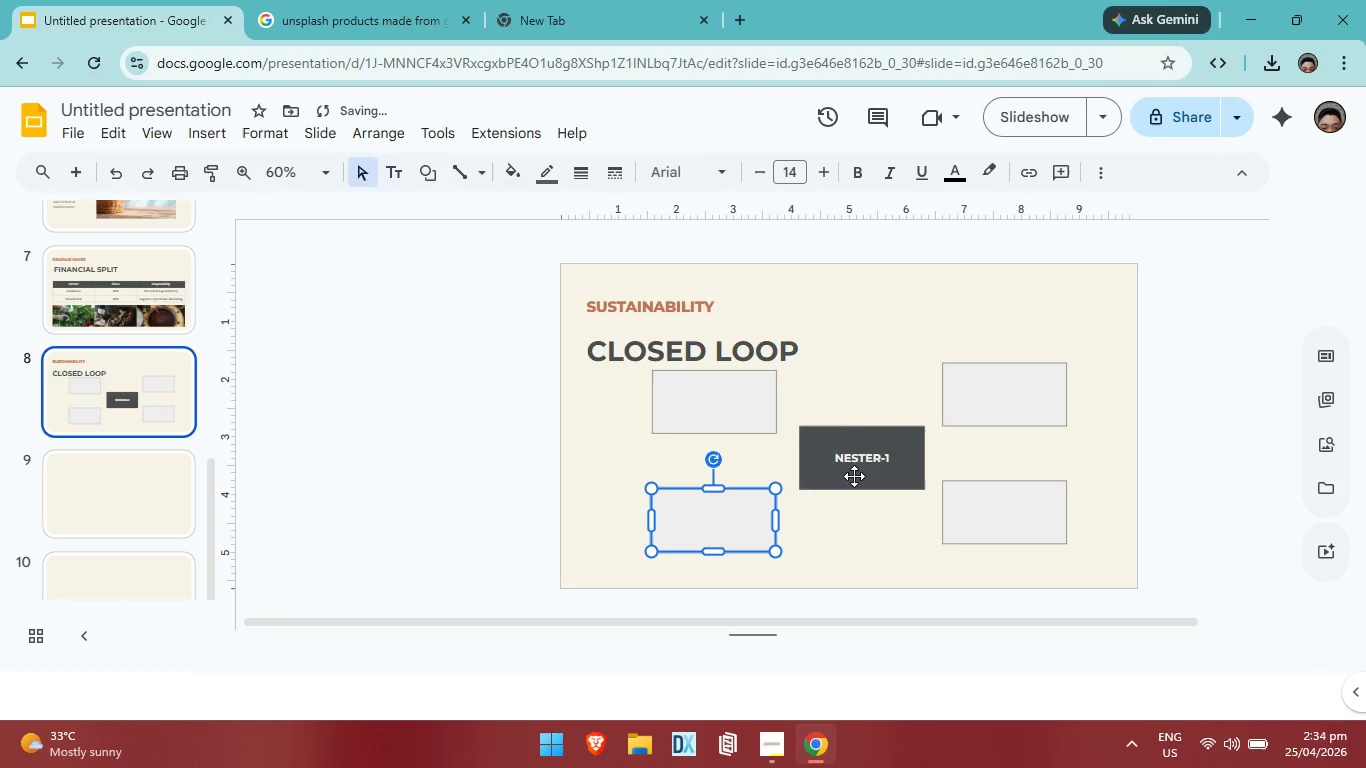 
key(ArrowDown)
 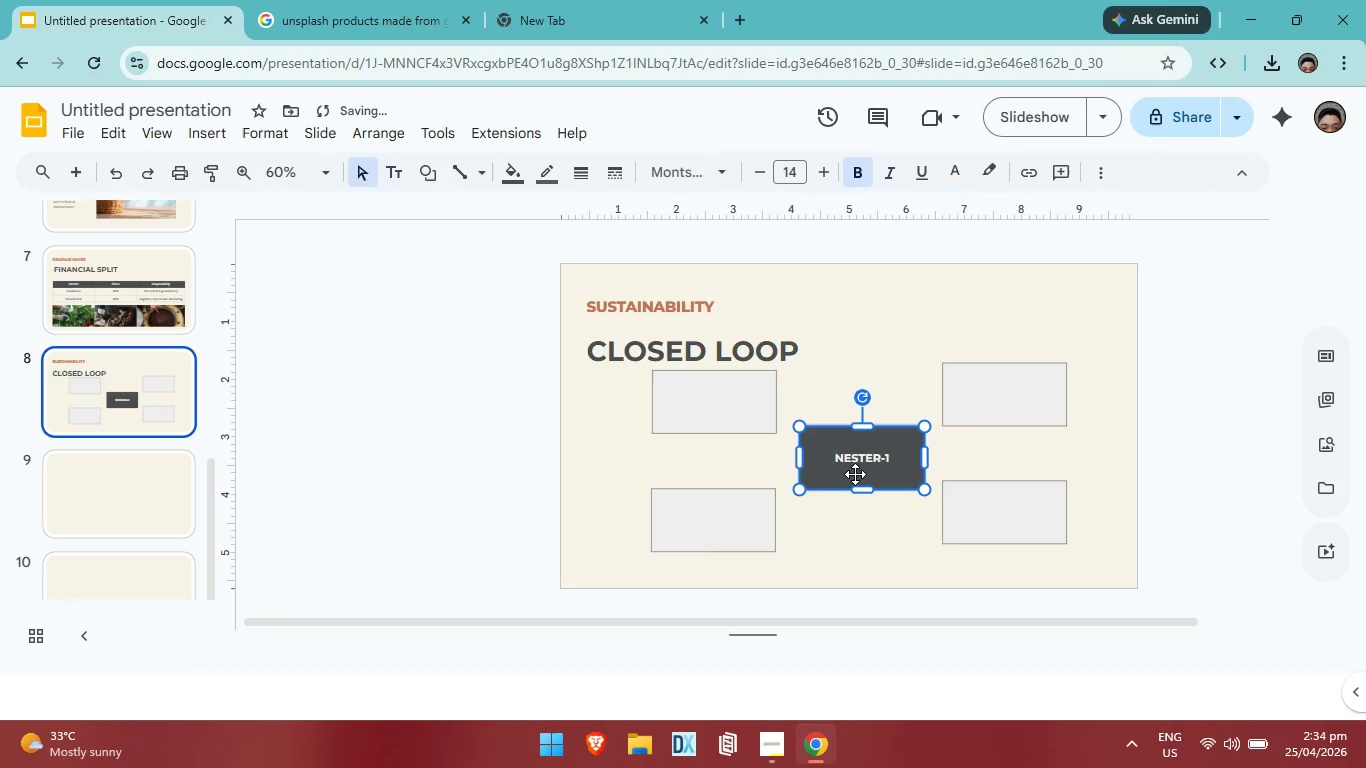 
left_click([855, 474])
 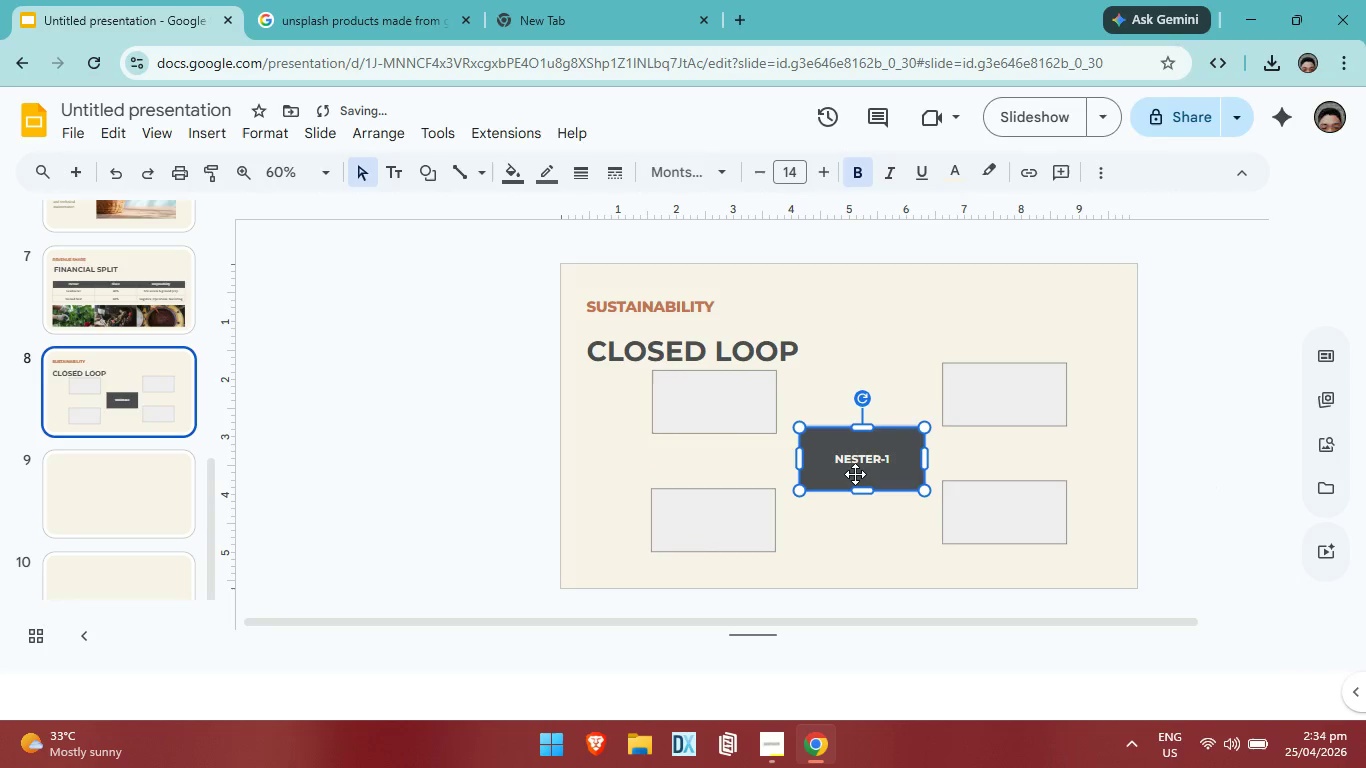 
key(ArrowDown)
 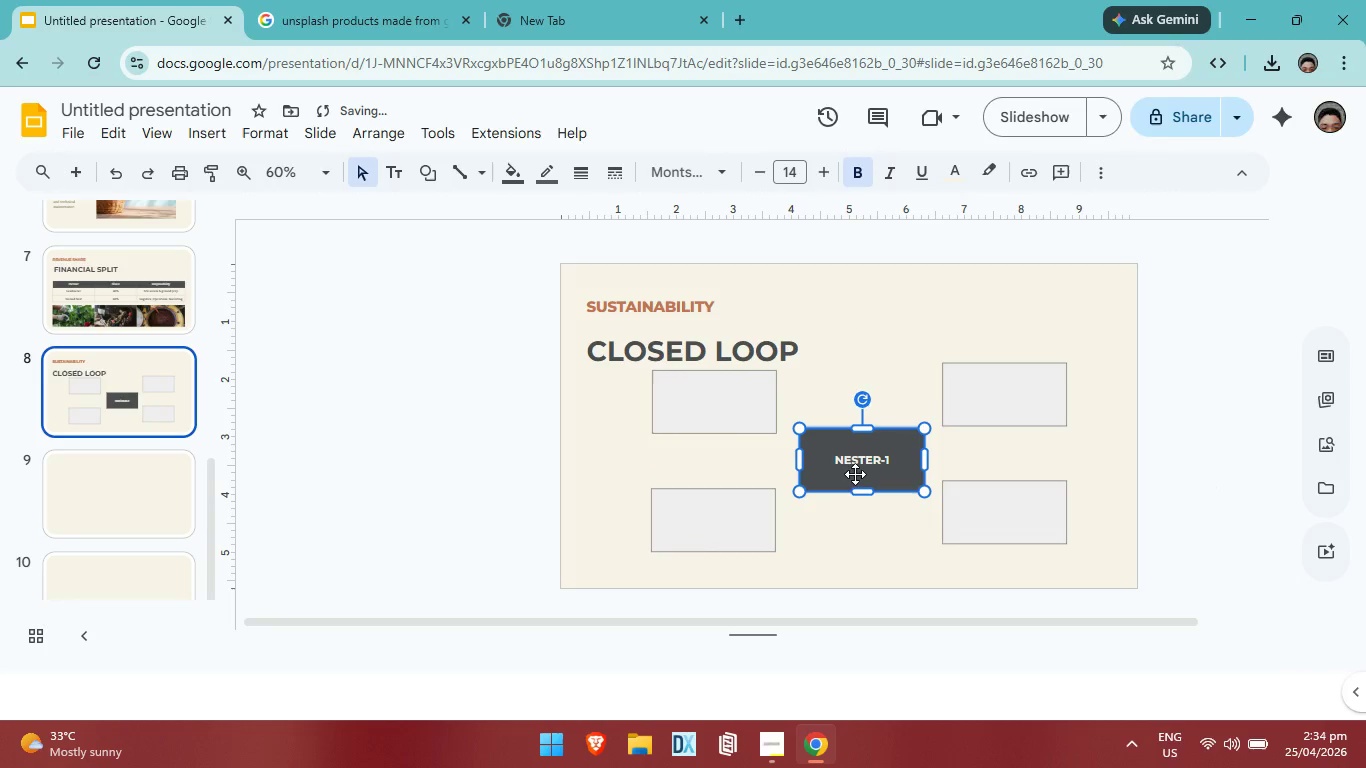 
key(ArrowDown)
 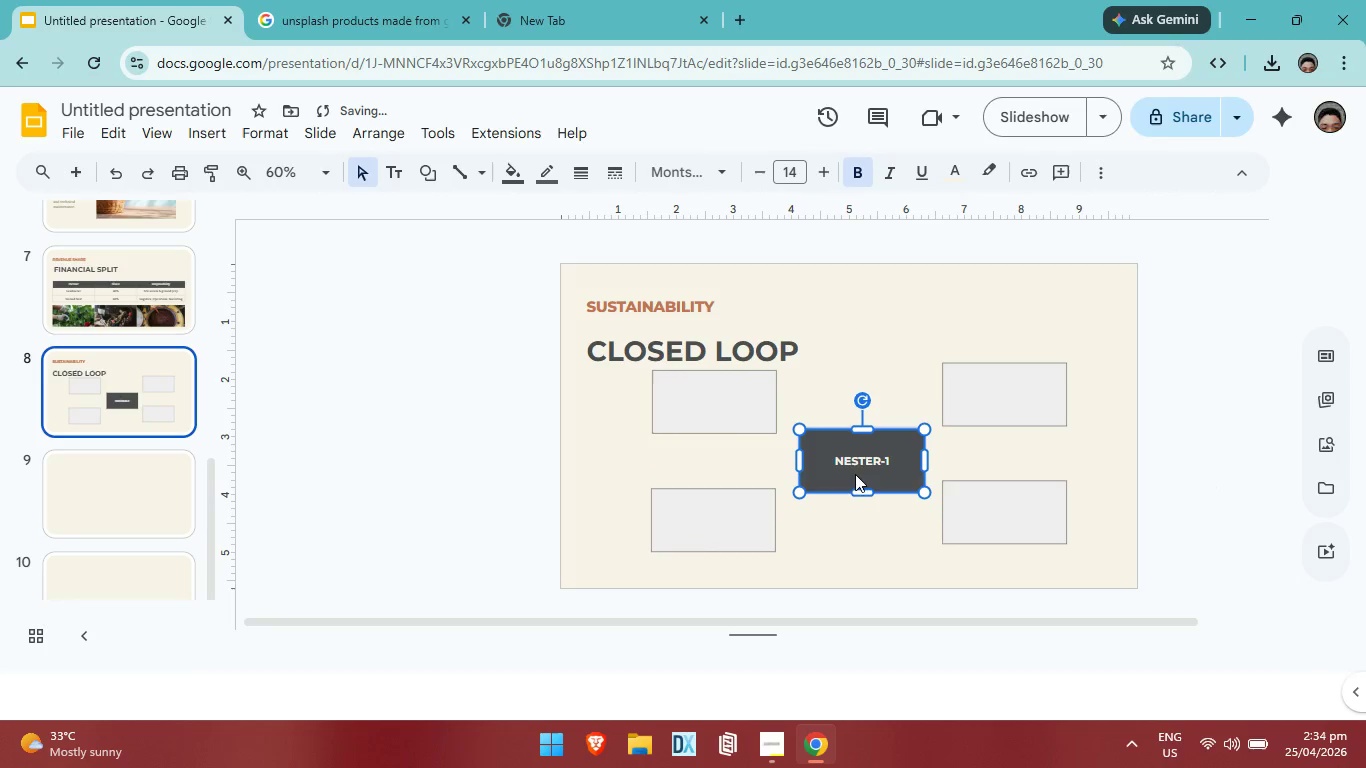 
key(ArrowDown)
 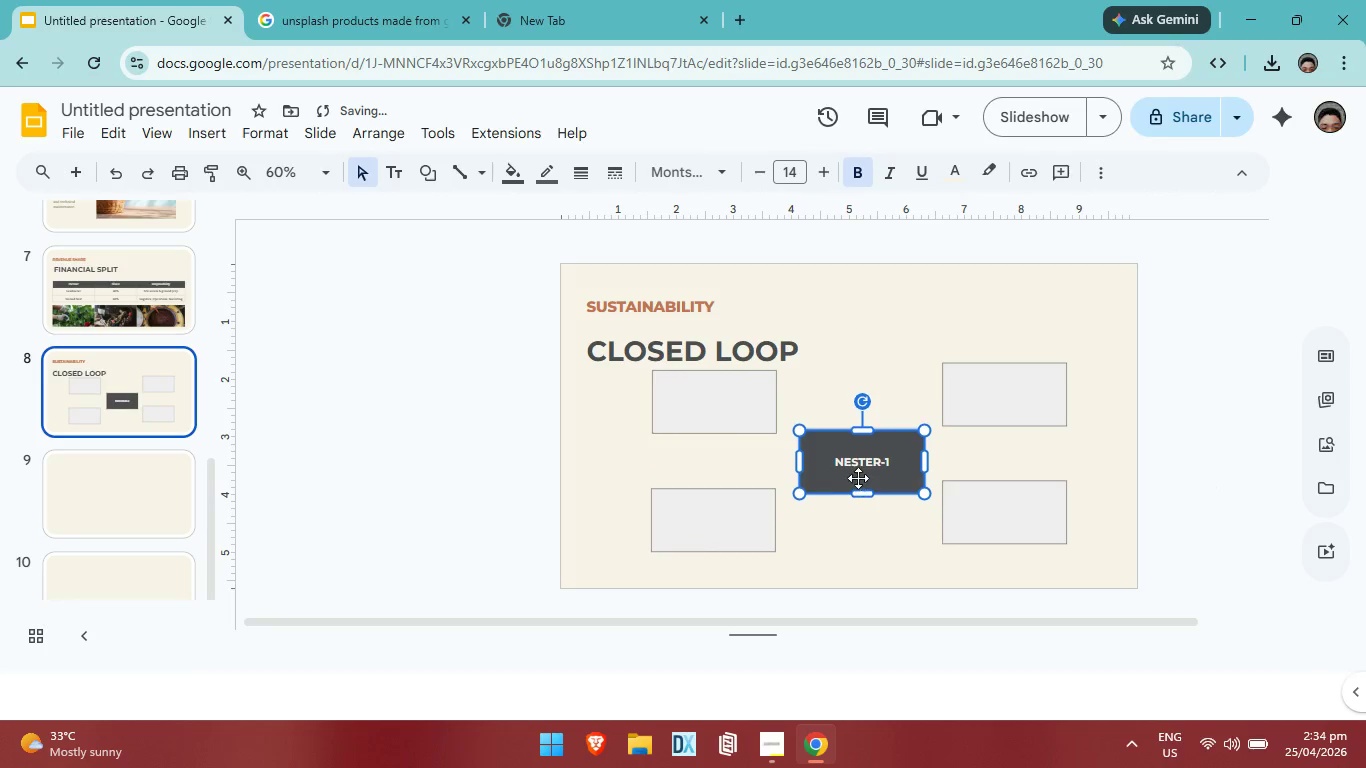 
key(ArrowDown)
 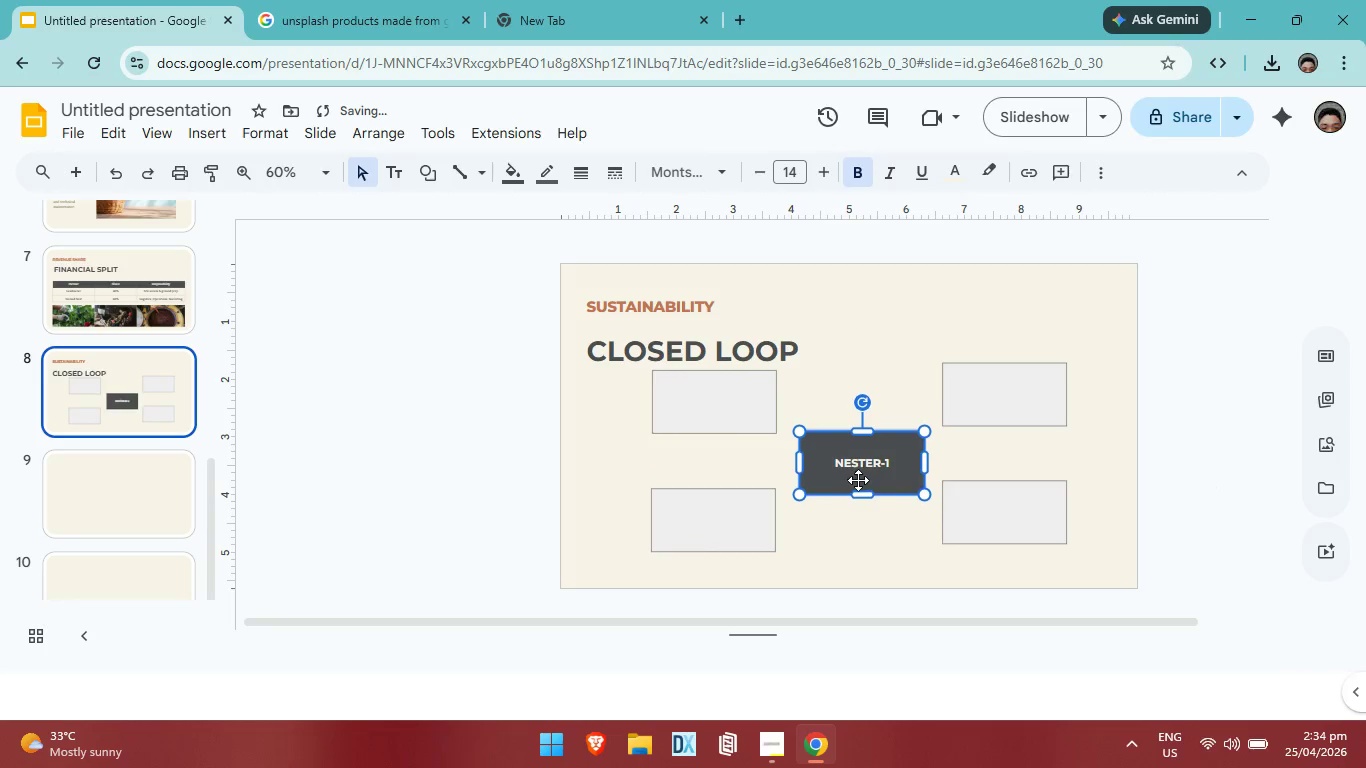 
key(ArrowDown)
 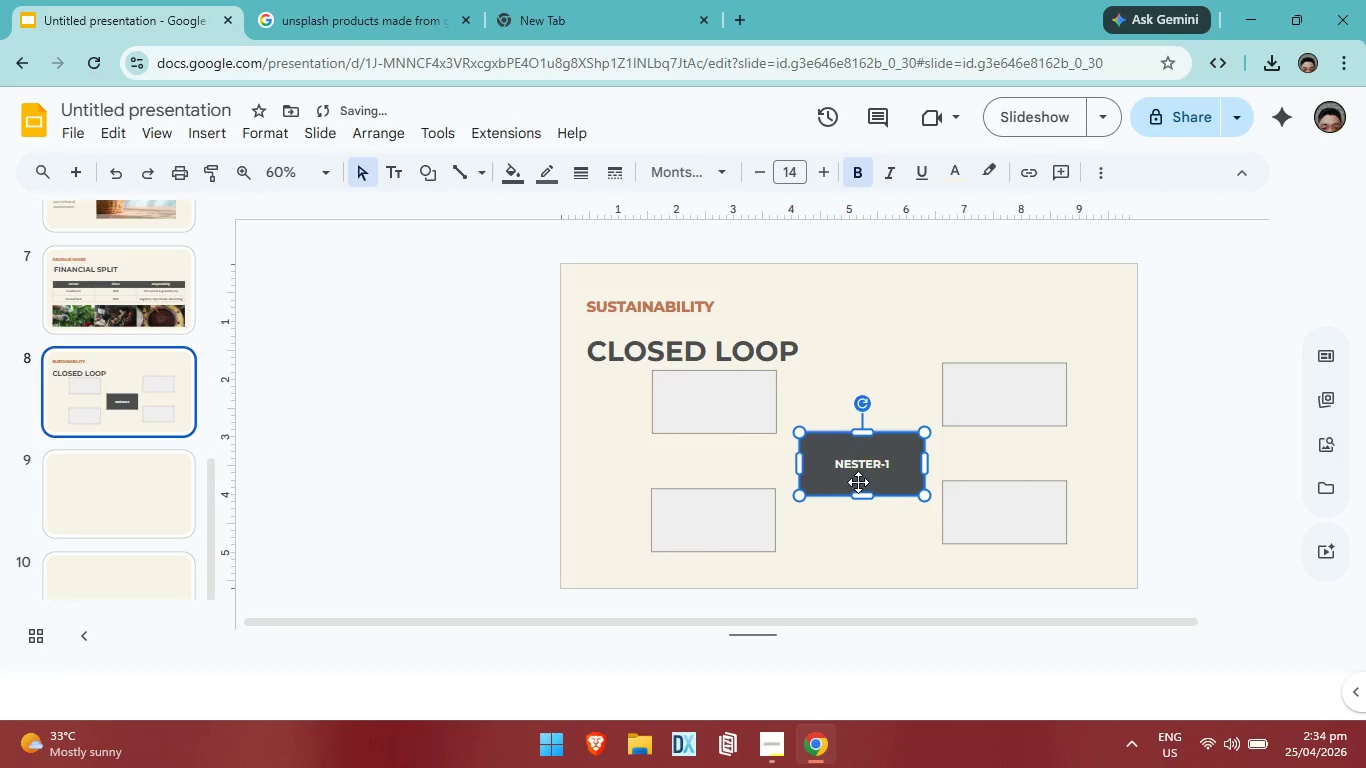 
key(ArrowDown)
 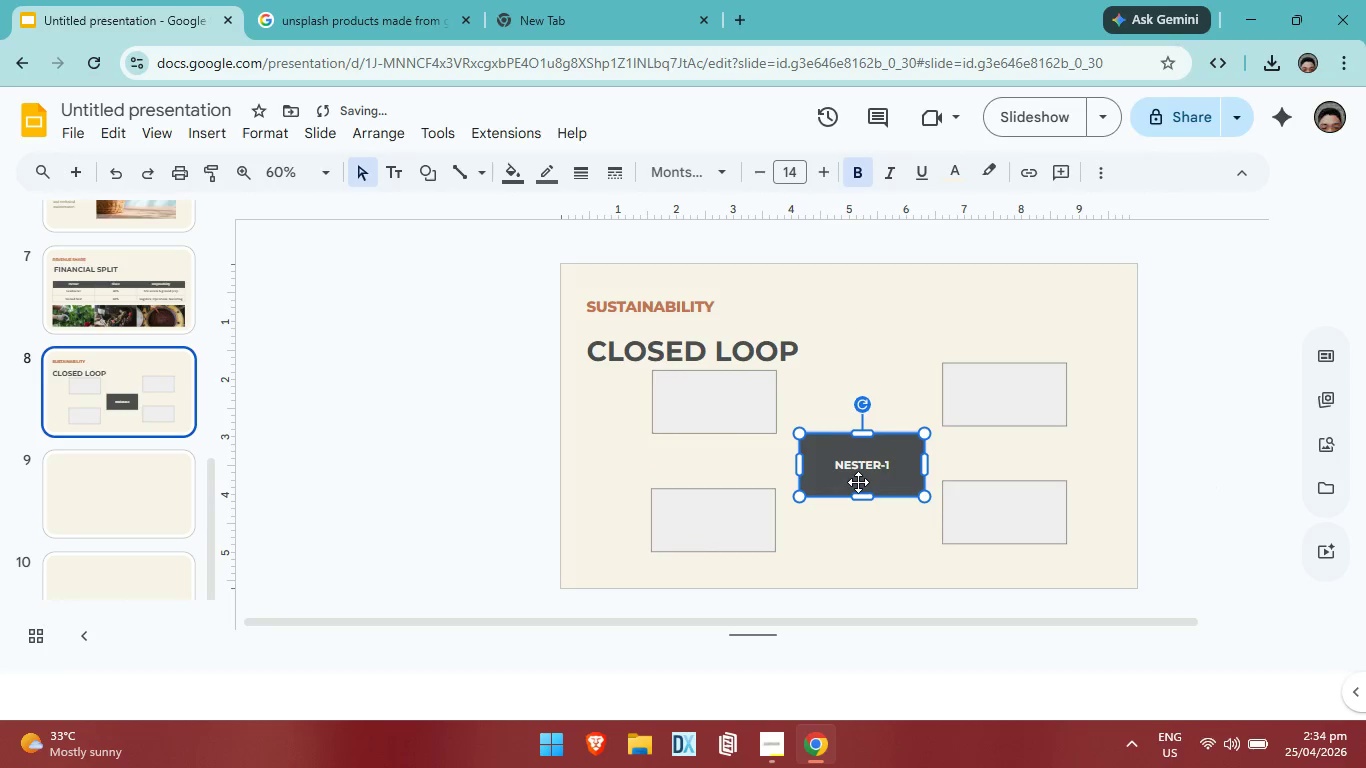 
key(ArrowDown)
 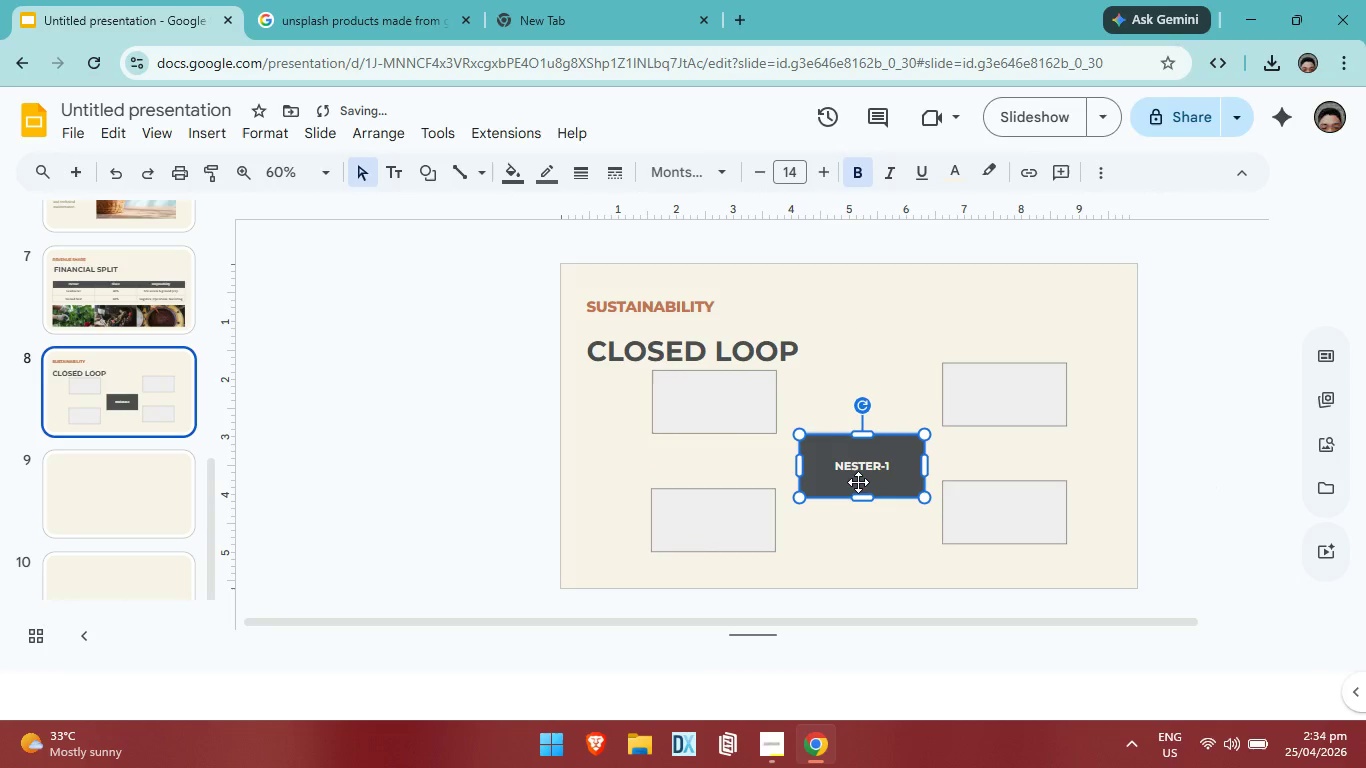 
key(ArrowDown)
 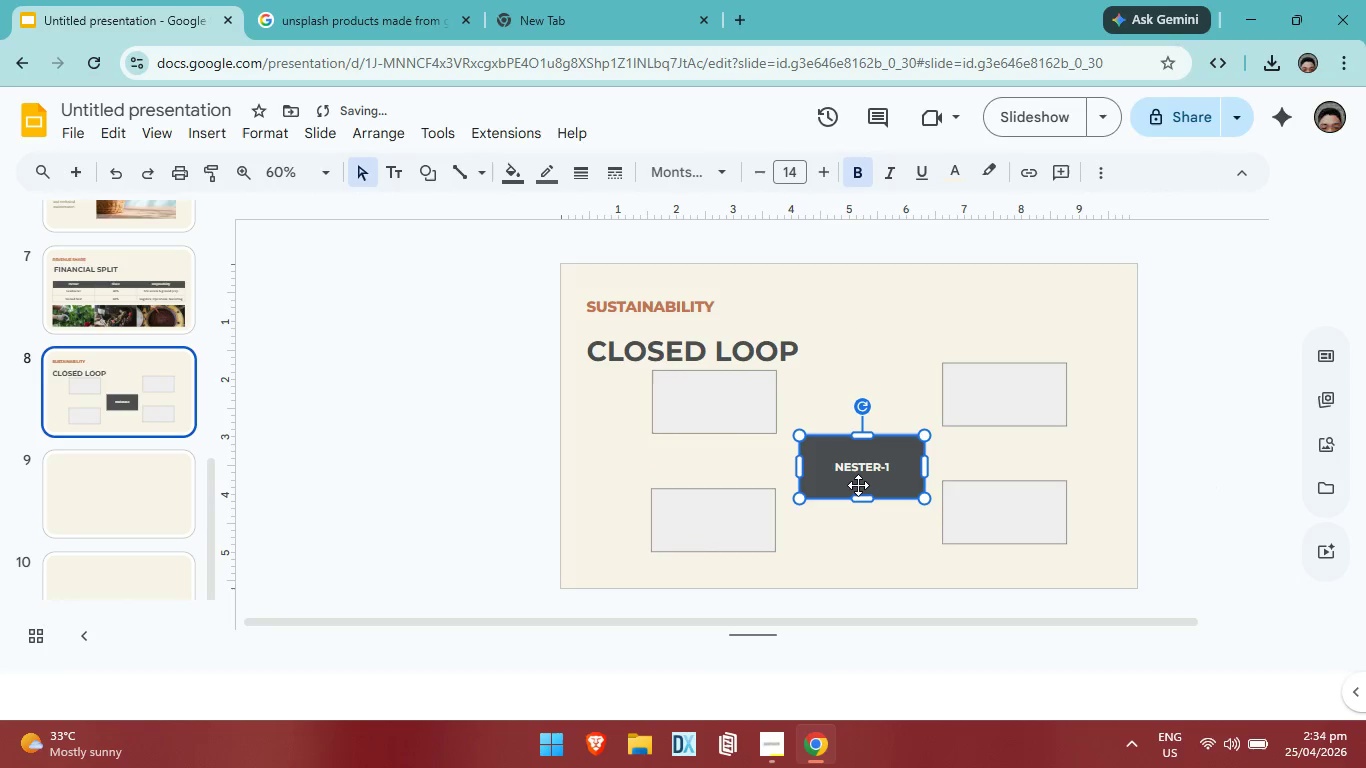 
key(ArrowDown)
 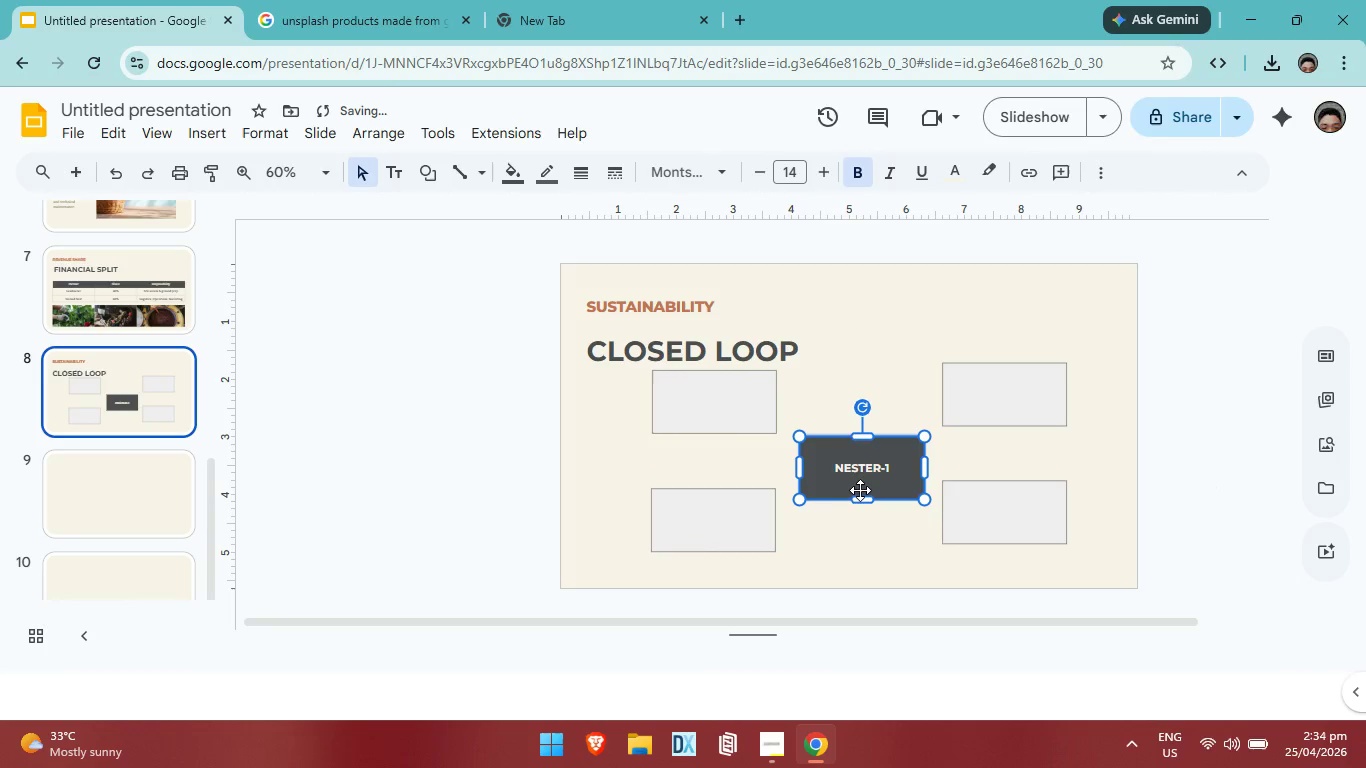 
key(ArrowDown)
 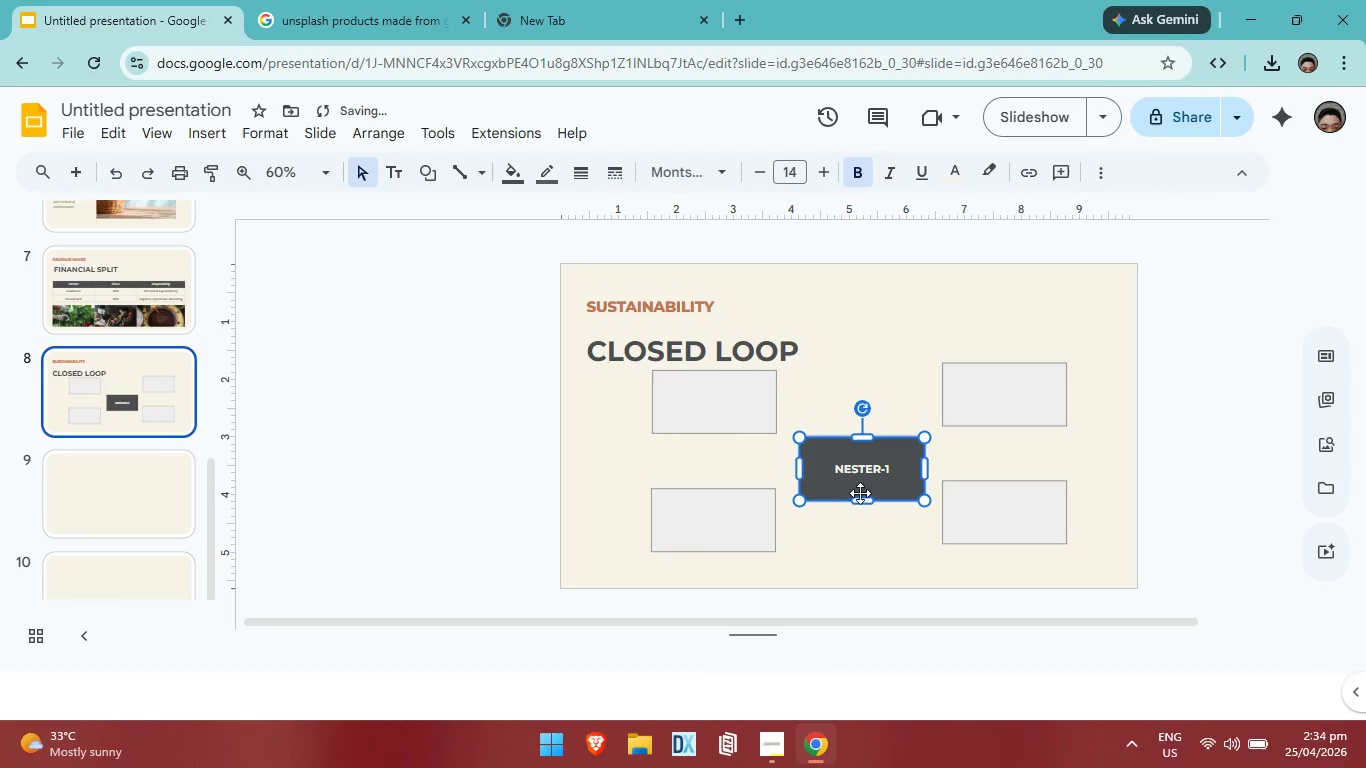 
key(ArrowDown)
 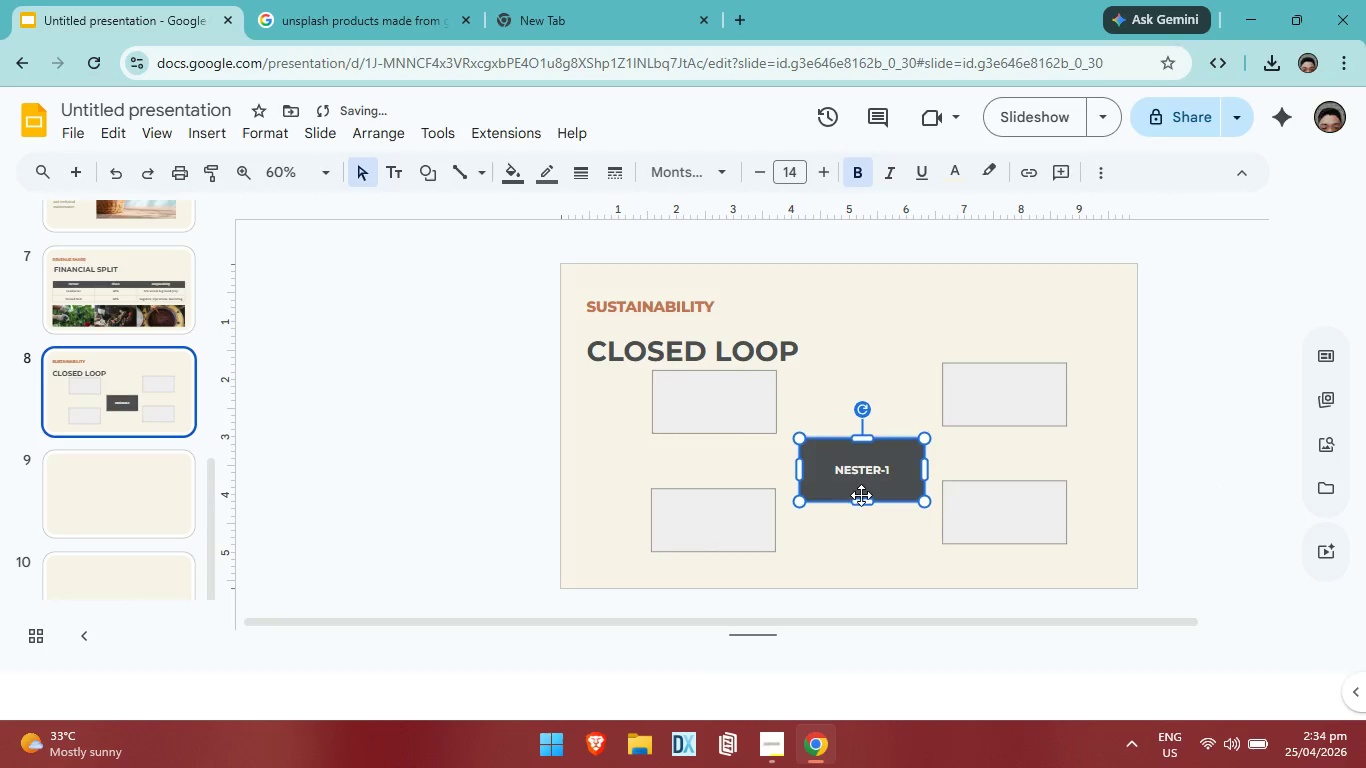 
key(ArrowDown)
 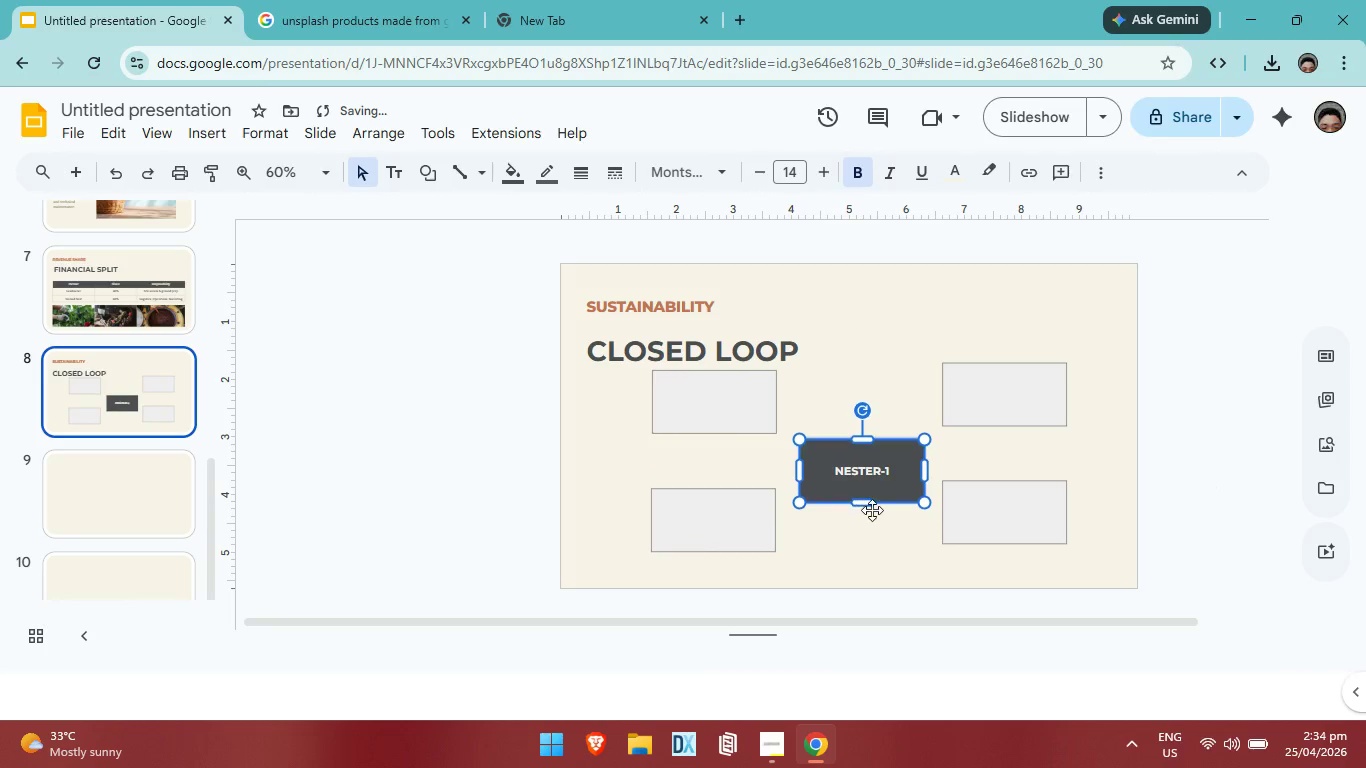 
key(ArrowDown)
 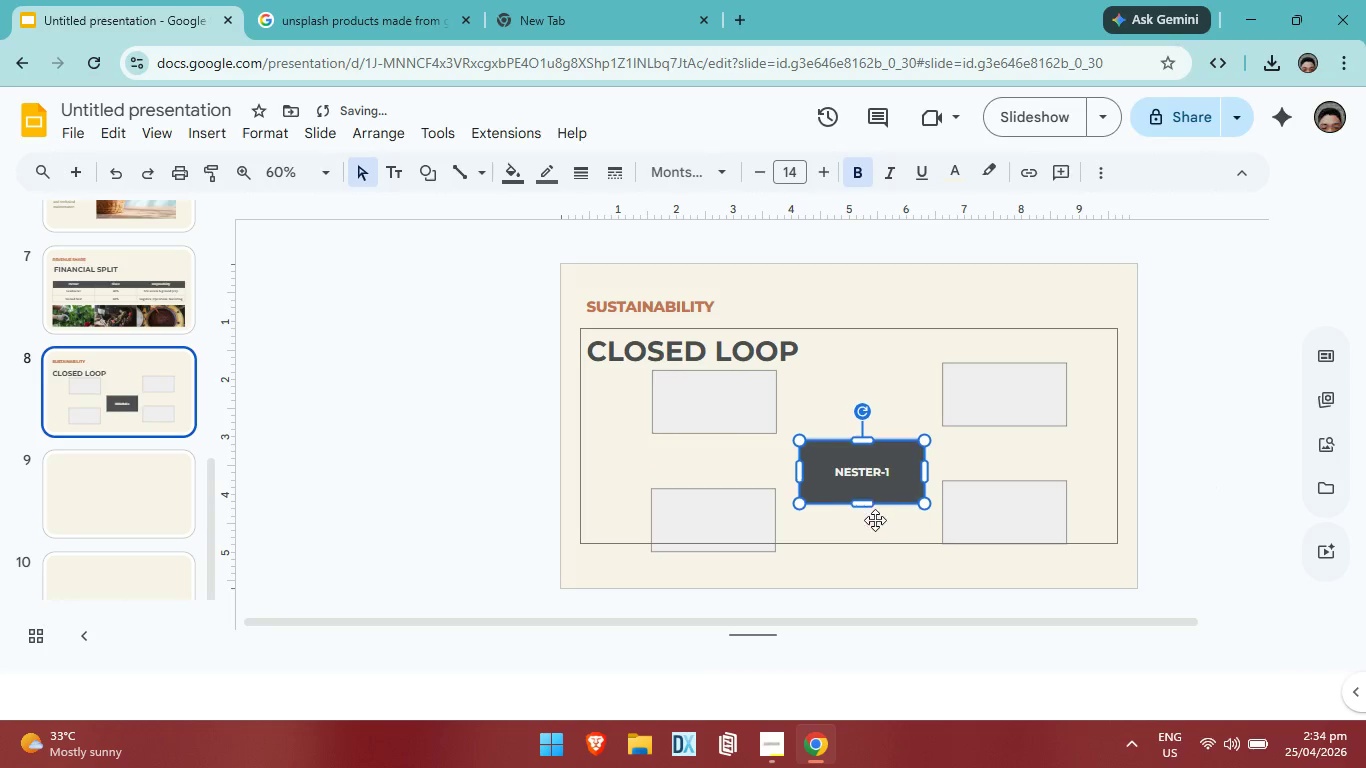 
key(ArrowDown)
 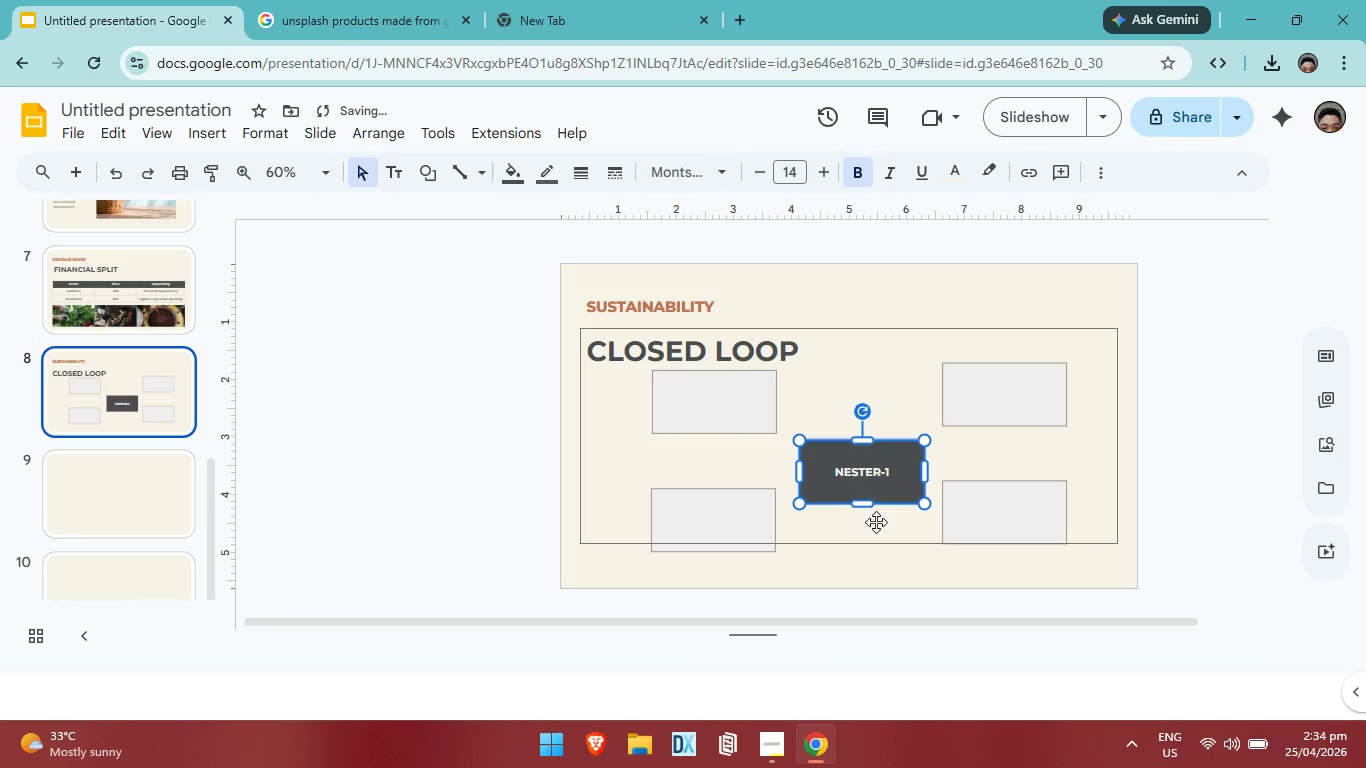 
key(ArrowDown)
 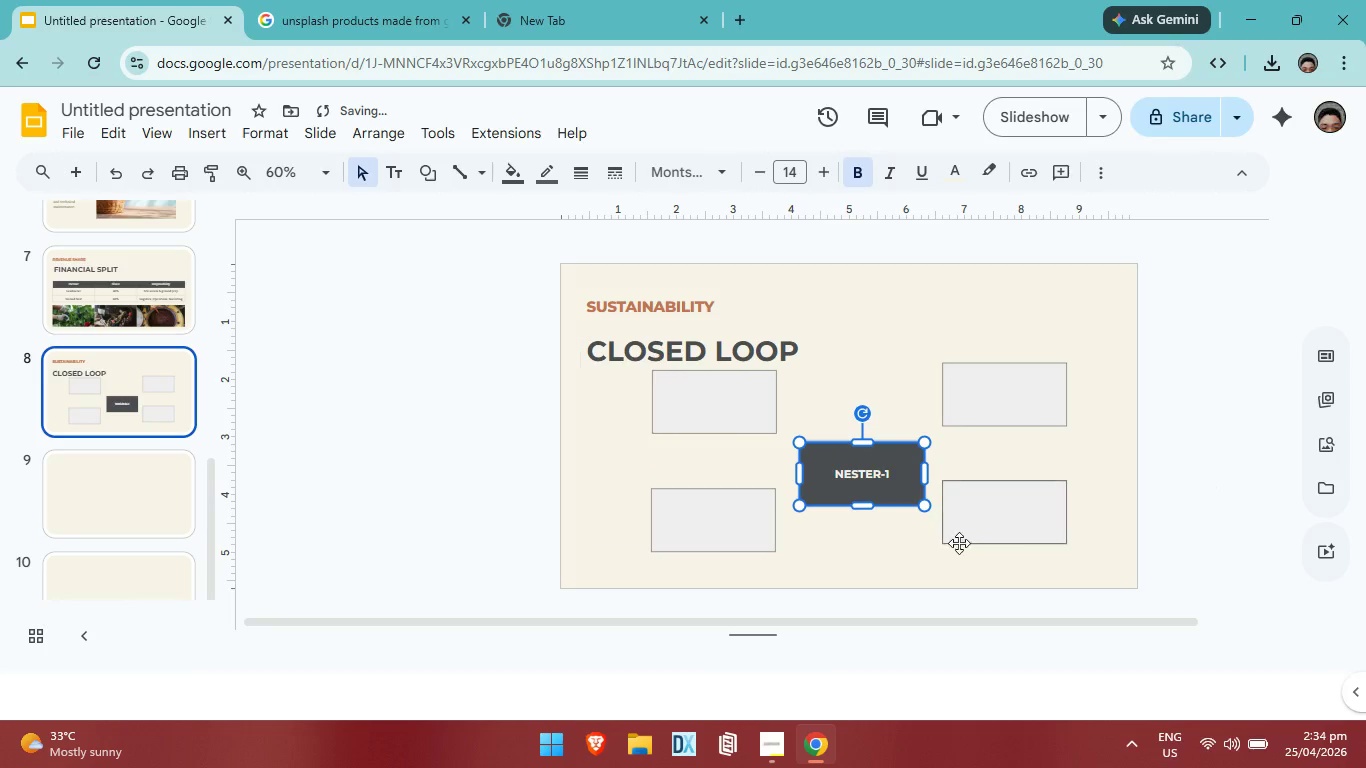 
key(ArrowDown)
 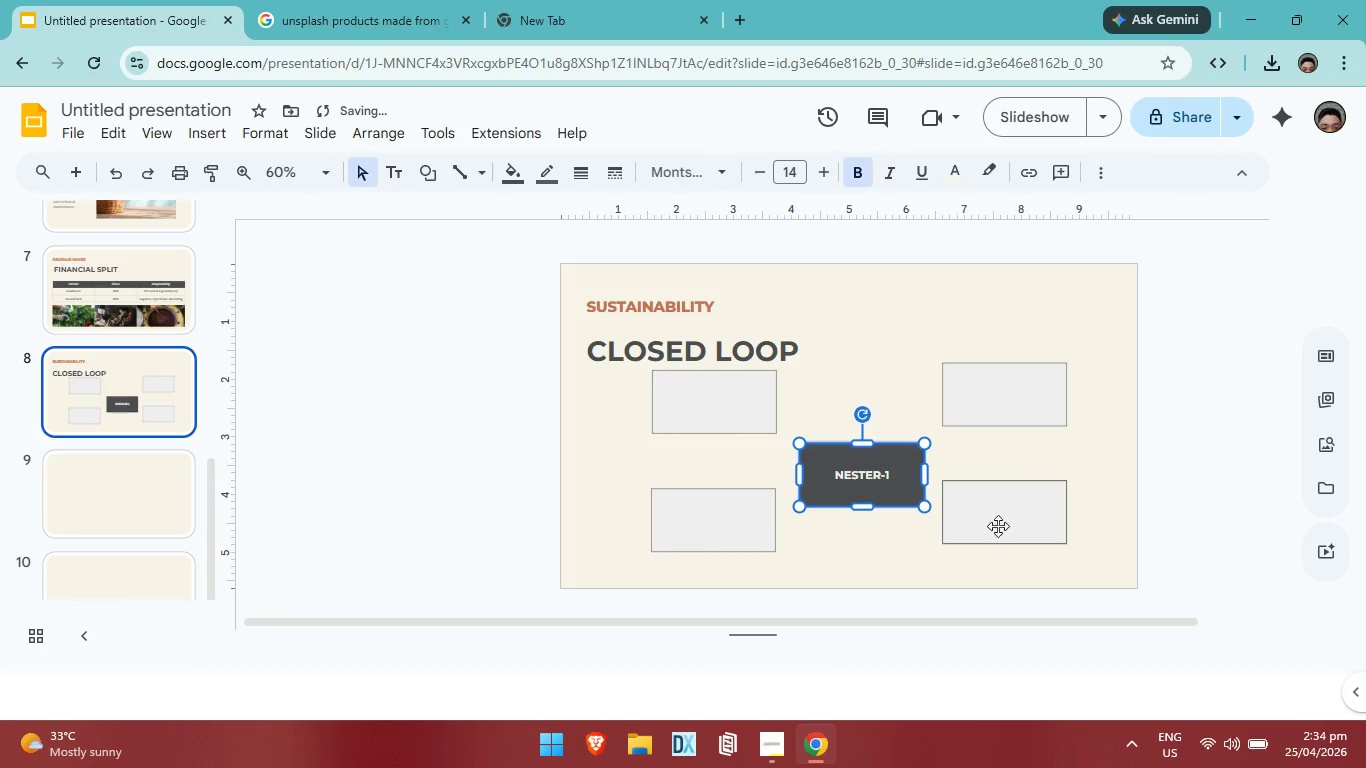 
key(ArrowDown)
 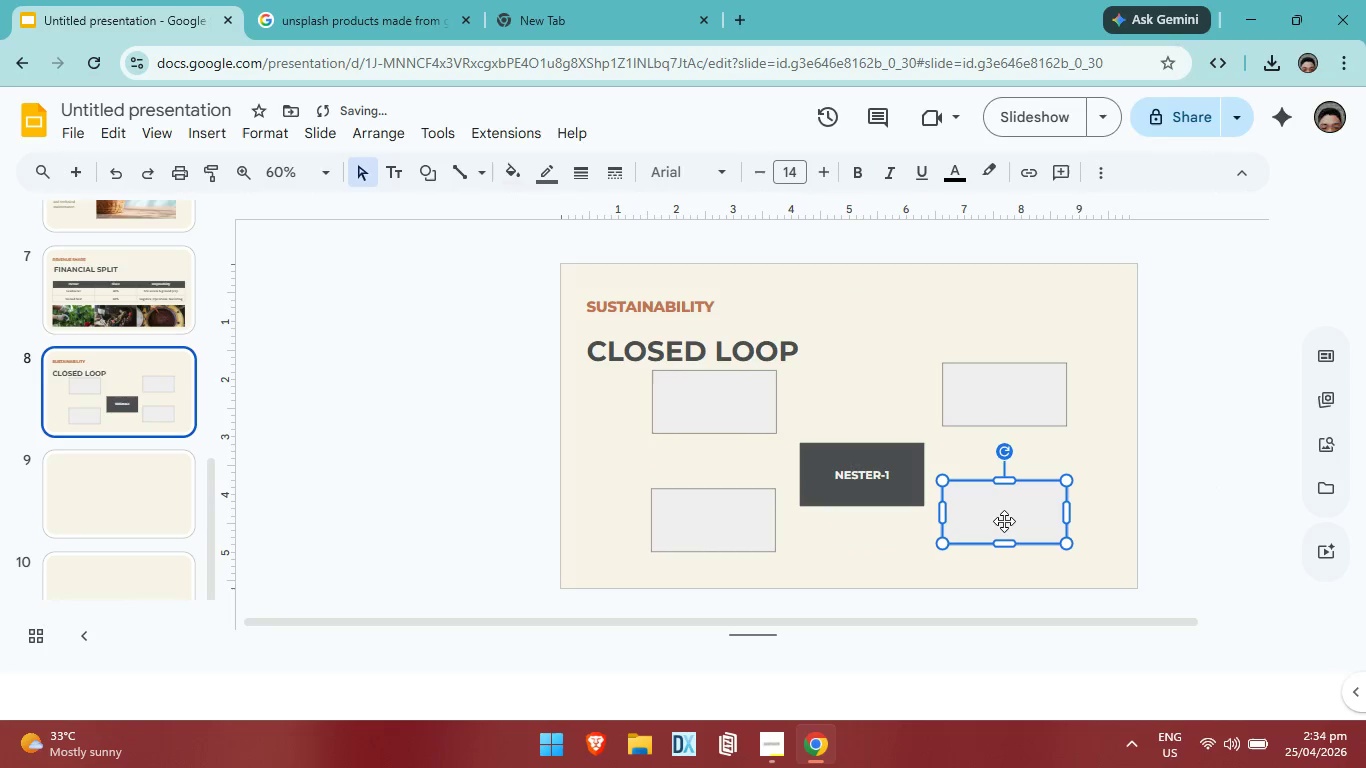 
left_click([1004, 521])
 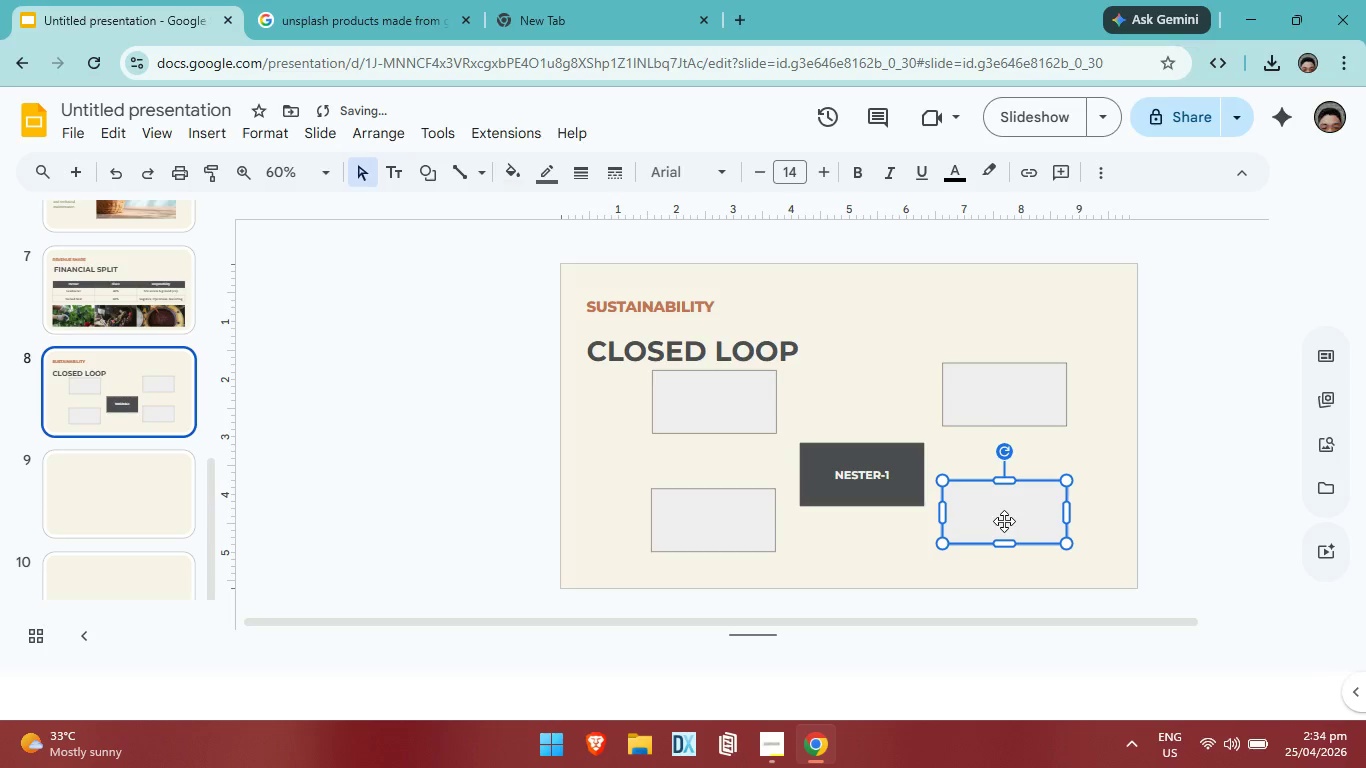 
key(ArrowDown)
 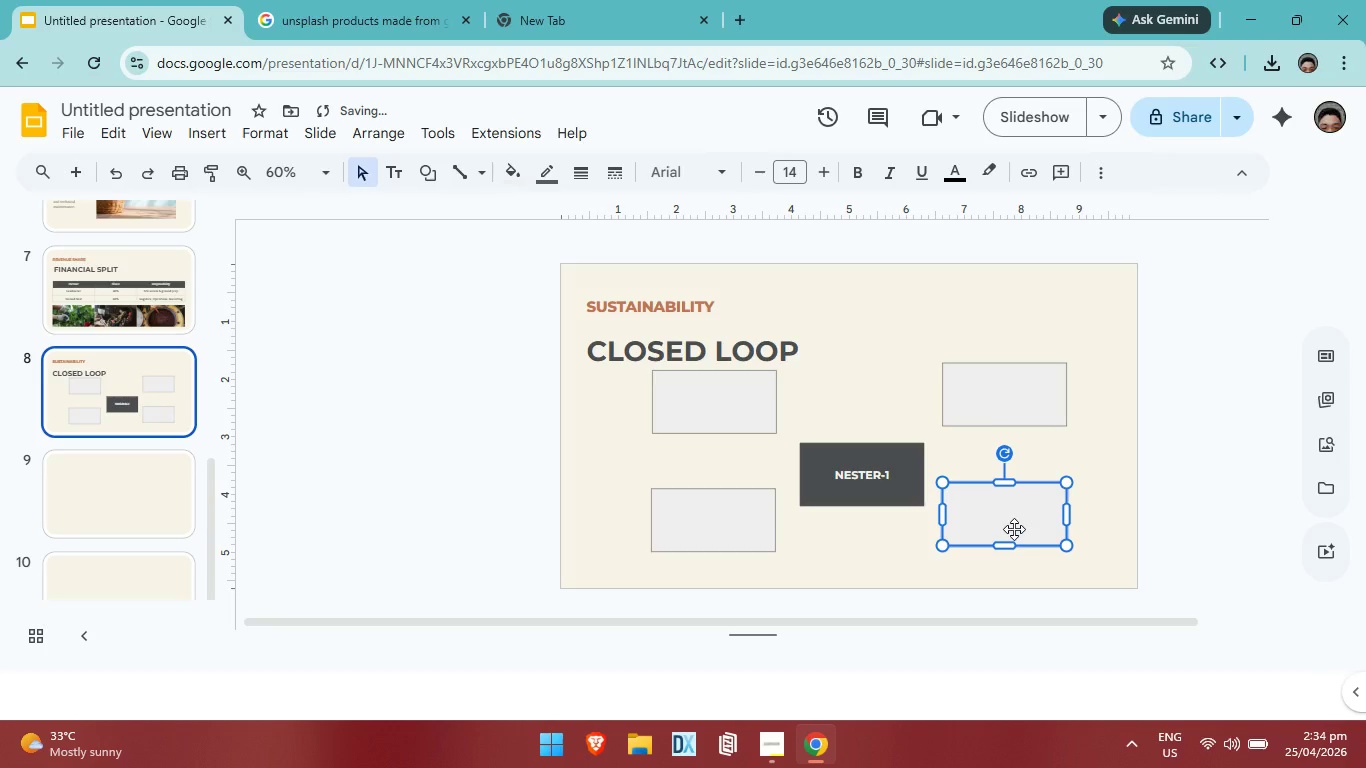 
key(ArrowDown)
 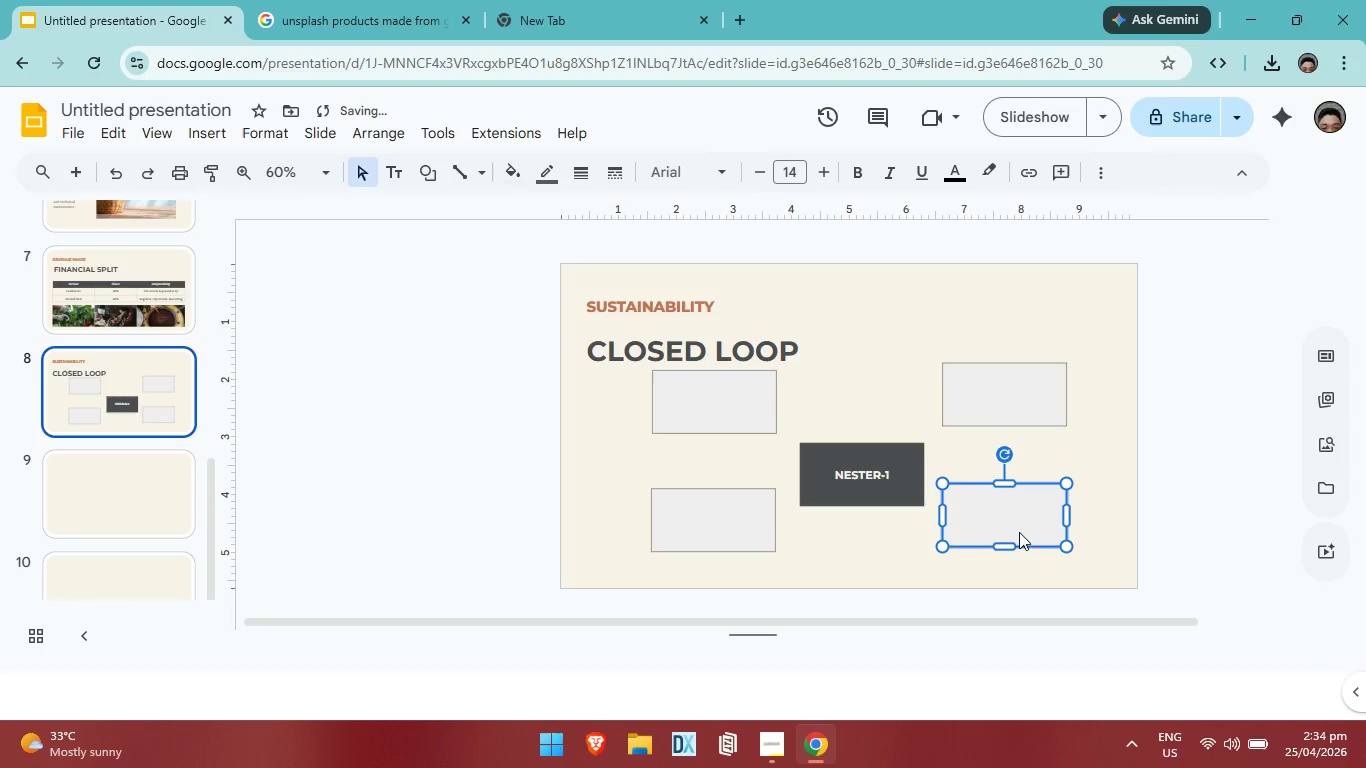 
key(ArrowDown)
 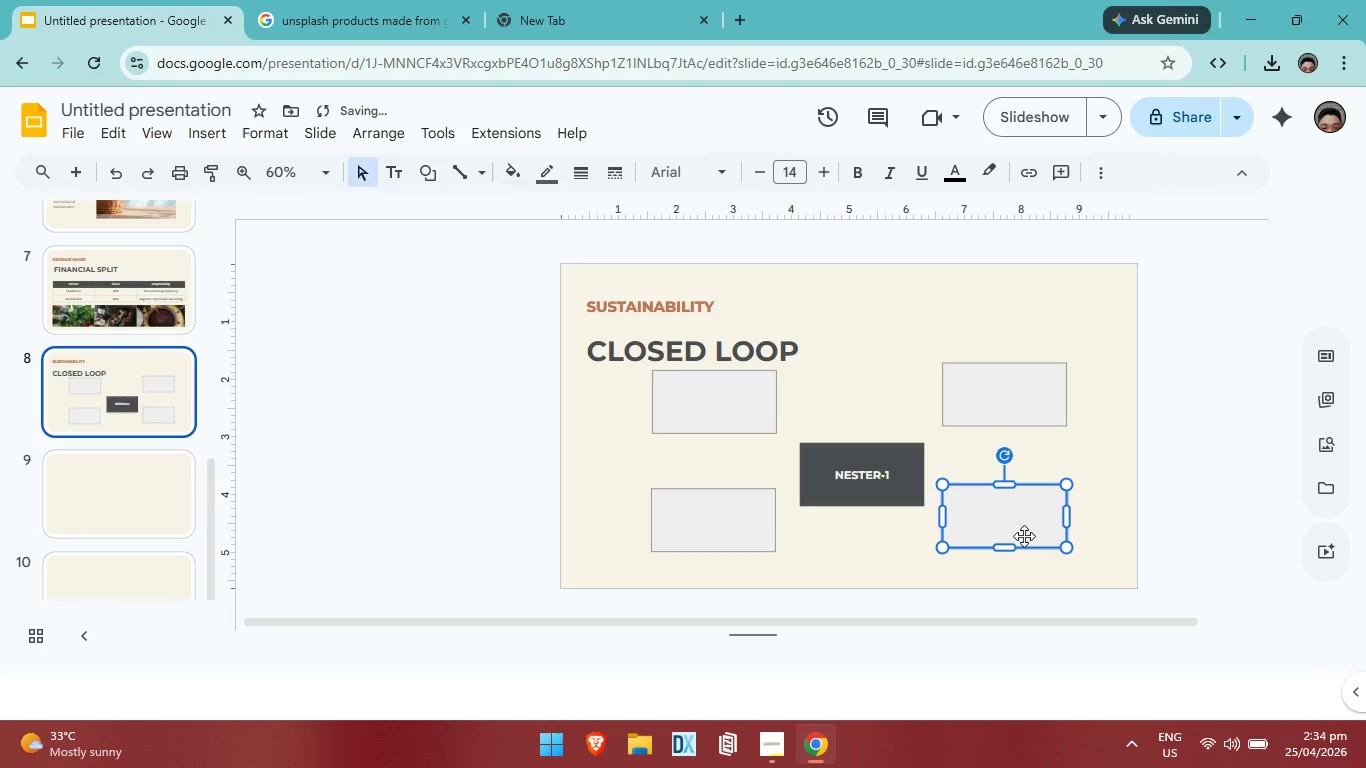 
key(ArrowDown)
 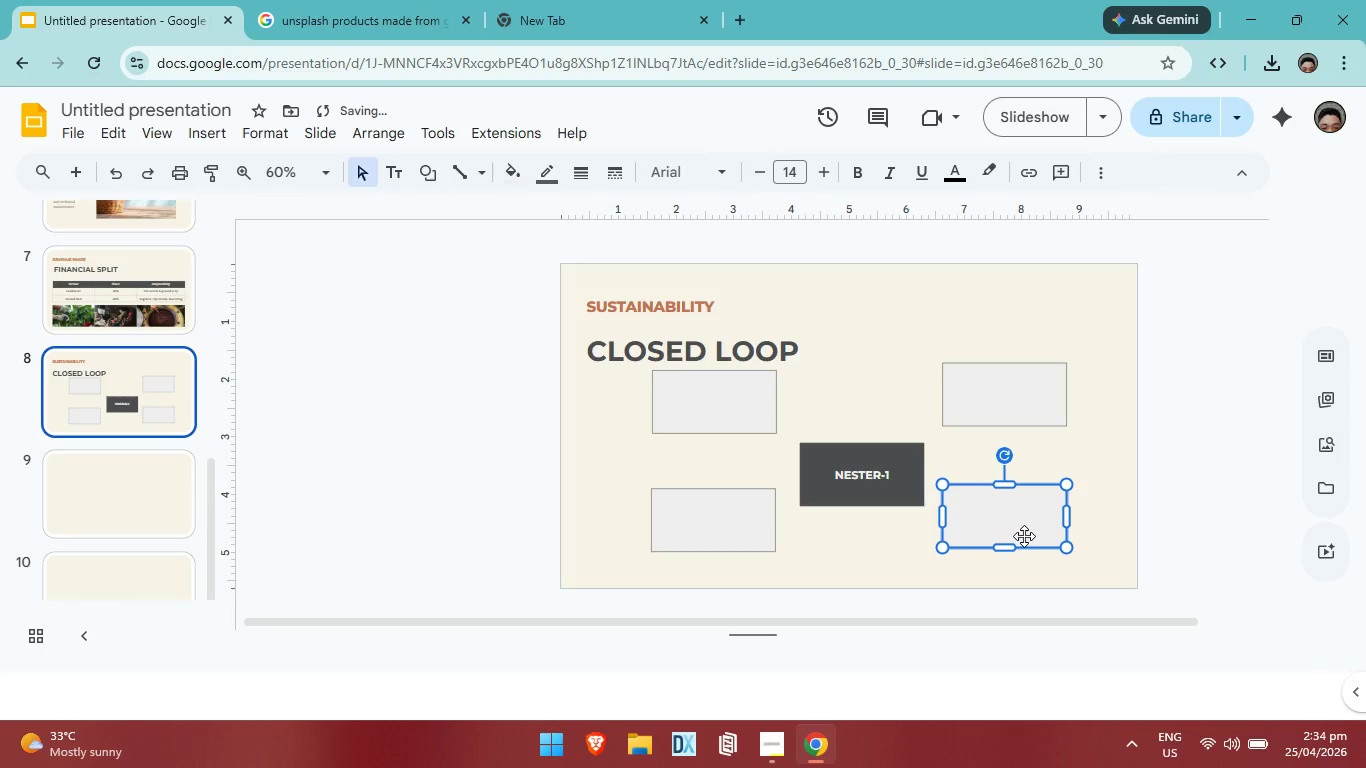 
key(ArrowDown)
 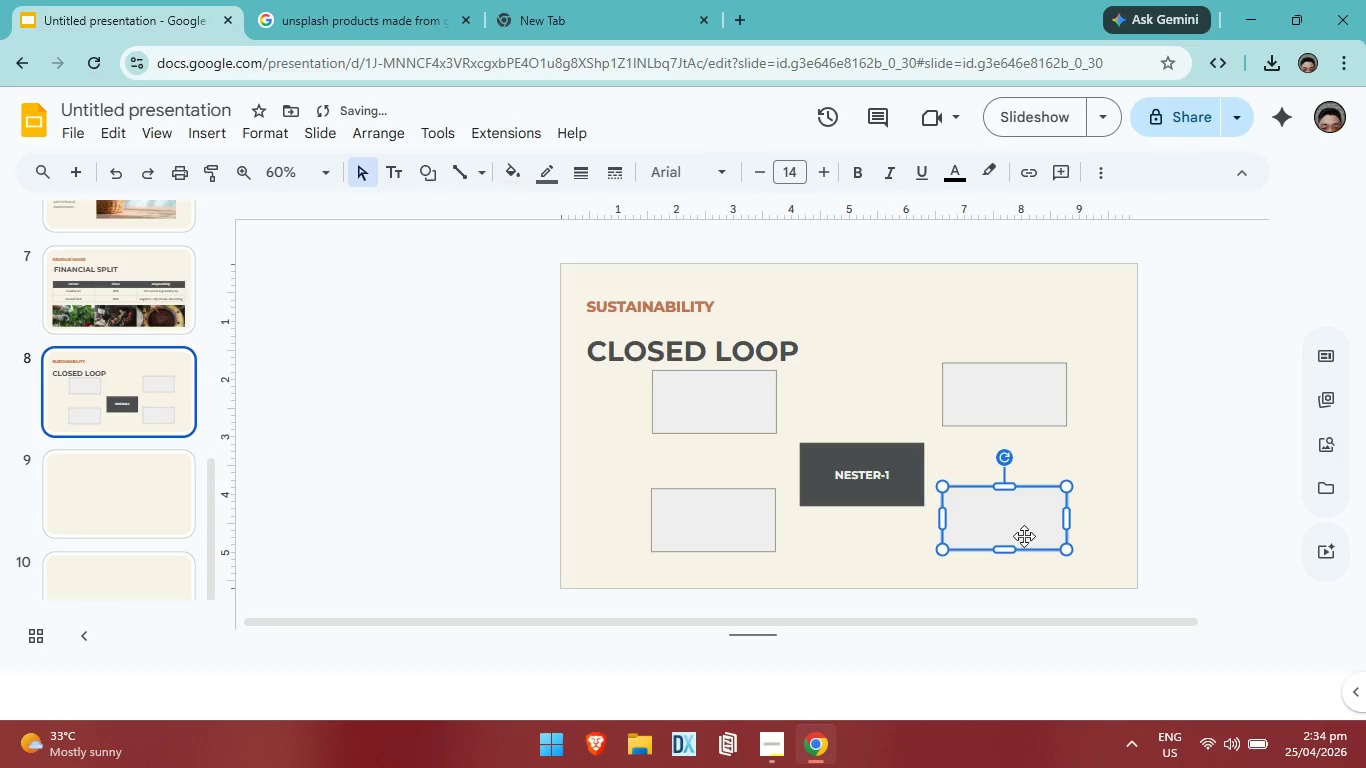 
key(ArrowDown)
 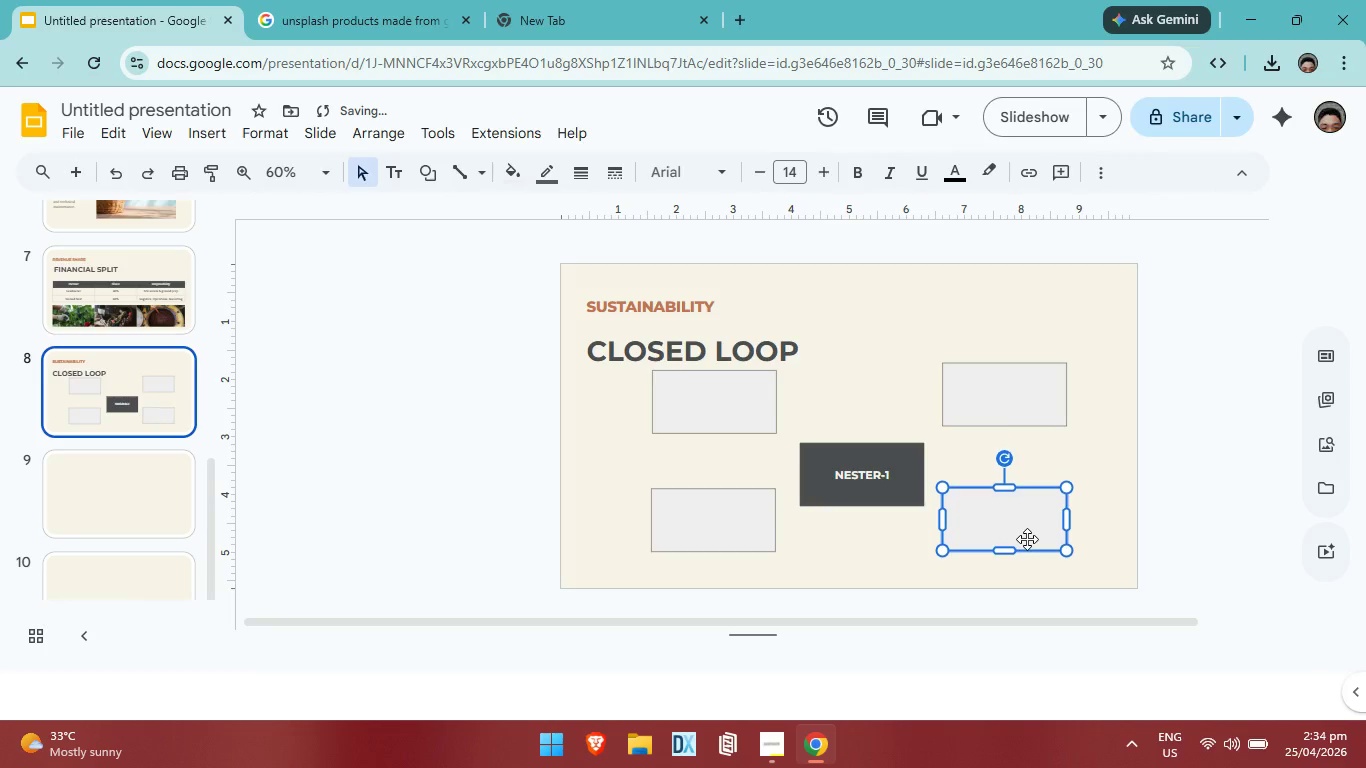 
key(ArrowDown)
 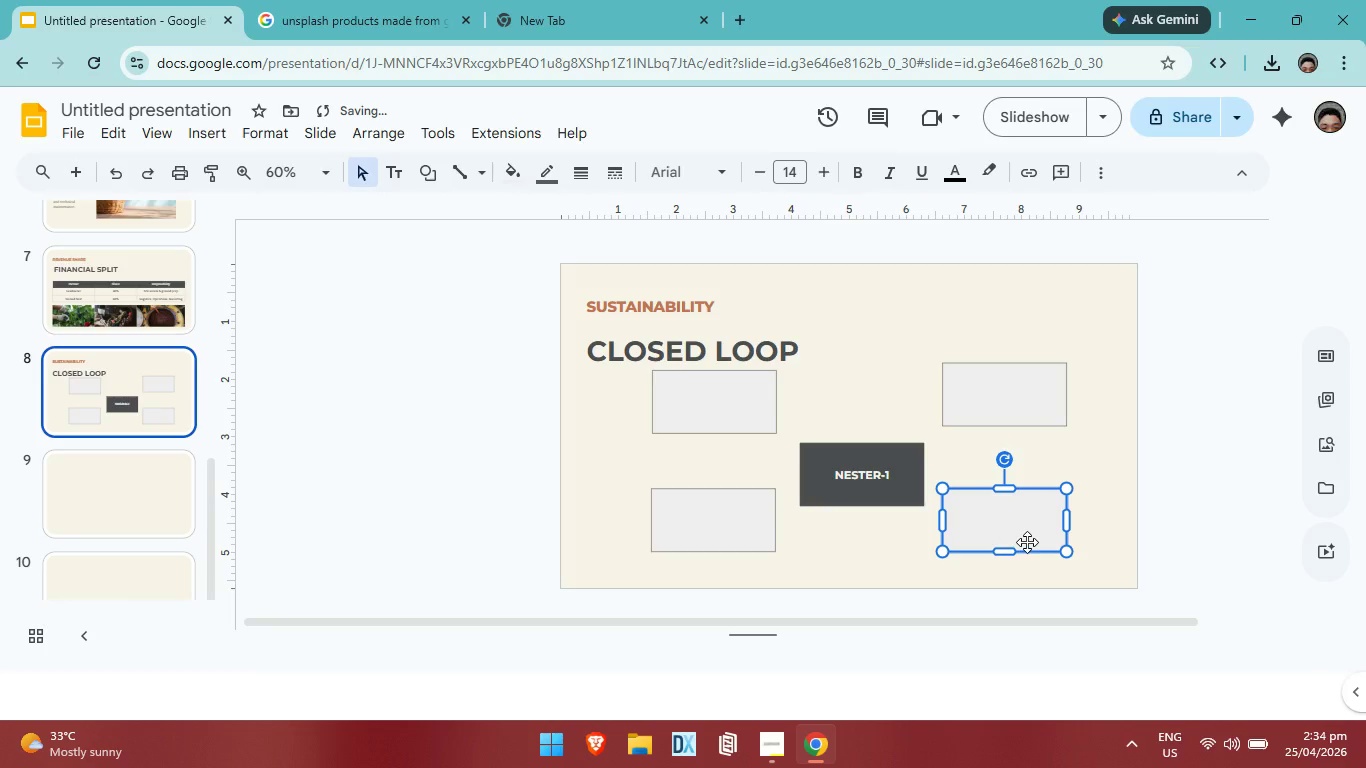 
key(ArrowDown)
 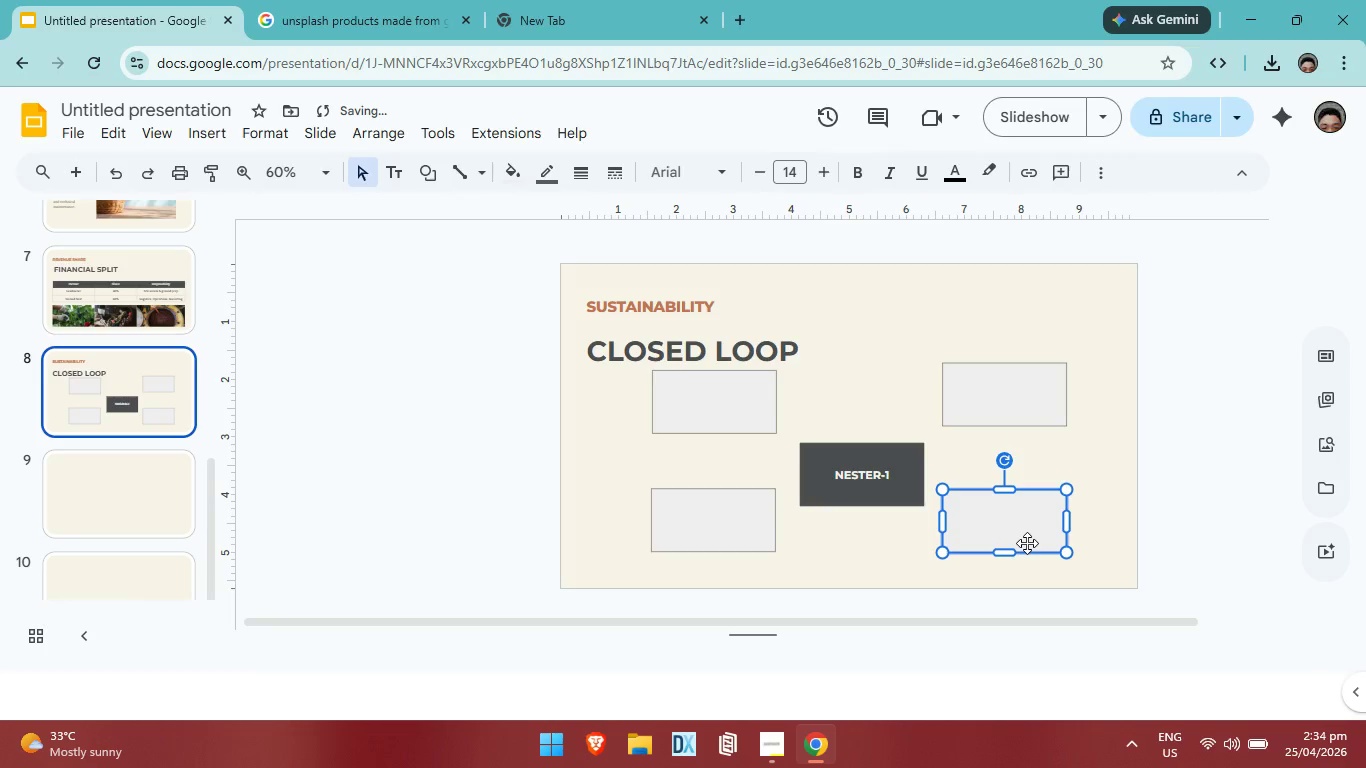 
key(ArrowDown)
 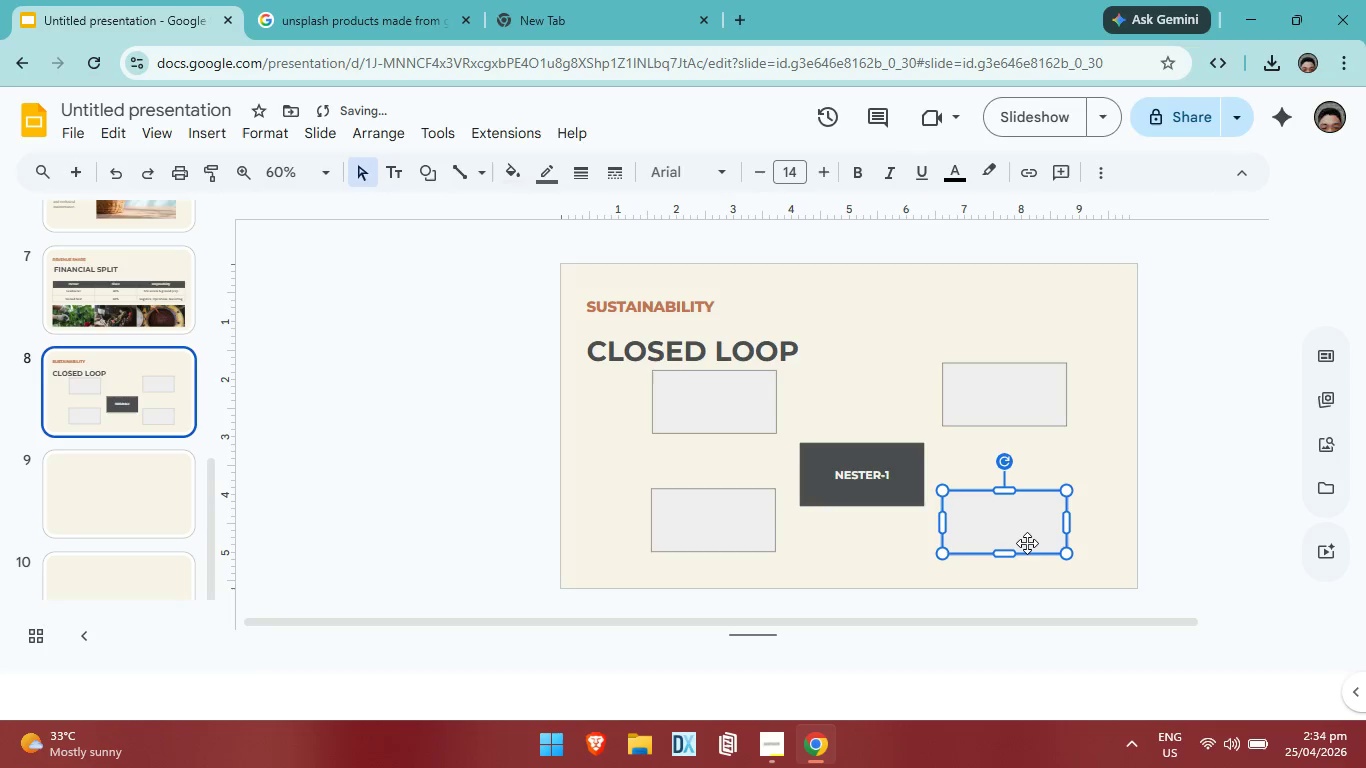 
key(ArrowDown)
 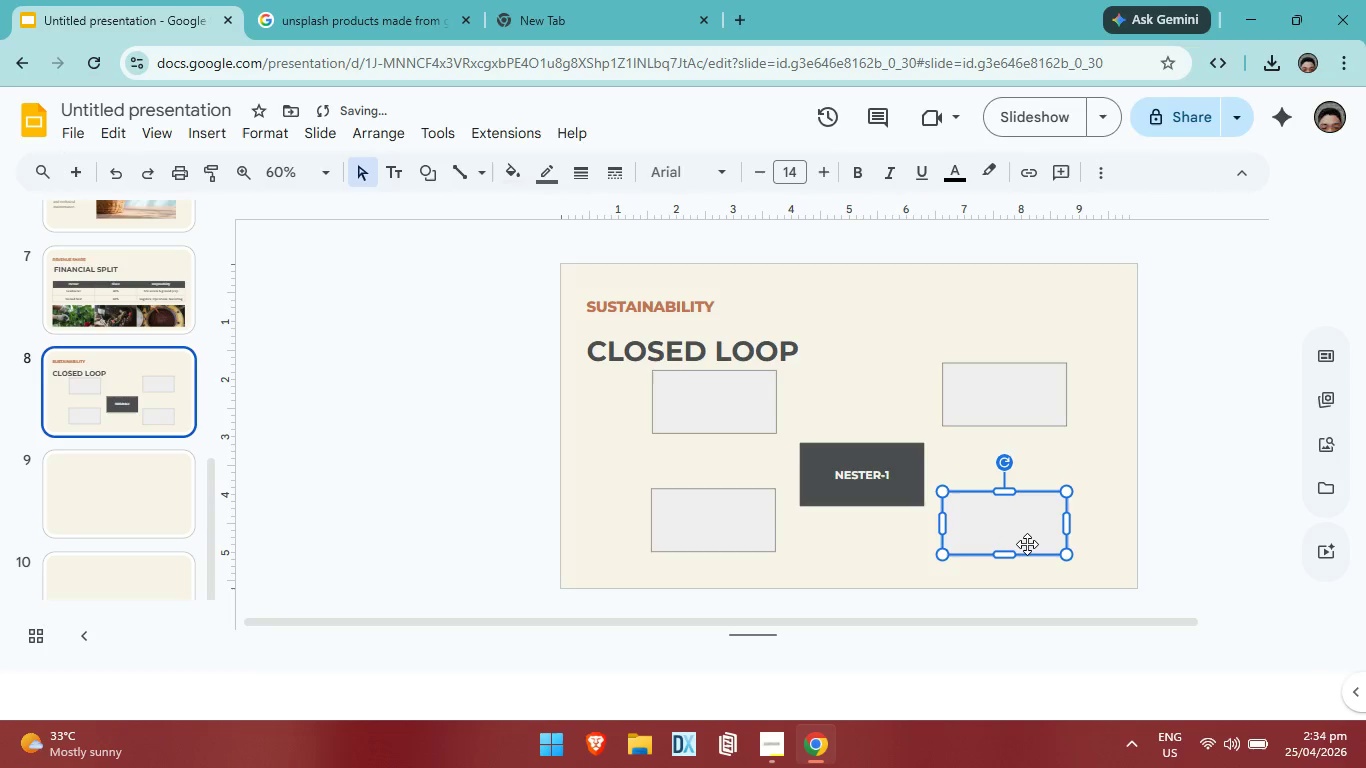 
key(ArrowDown)
 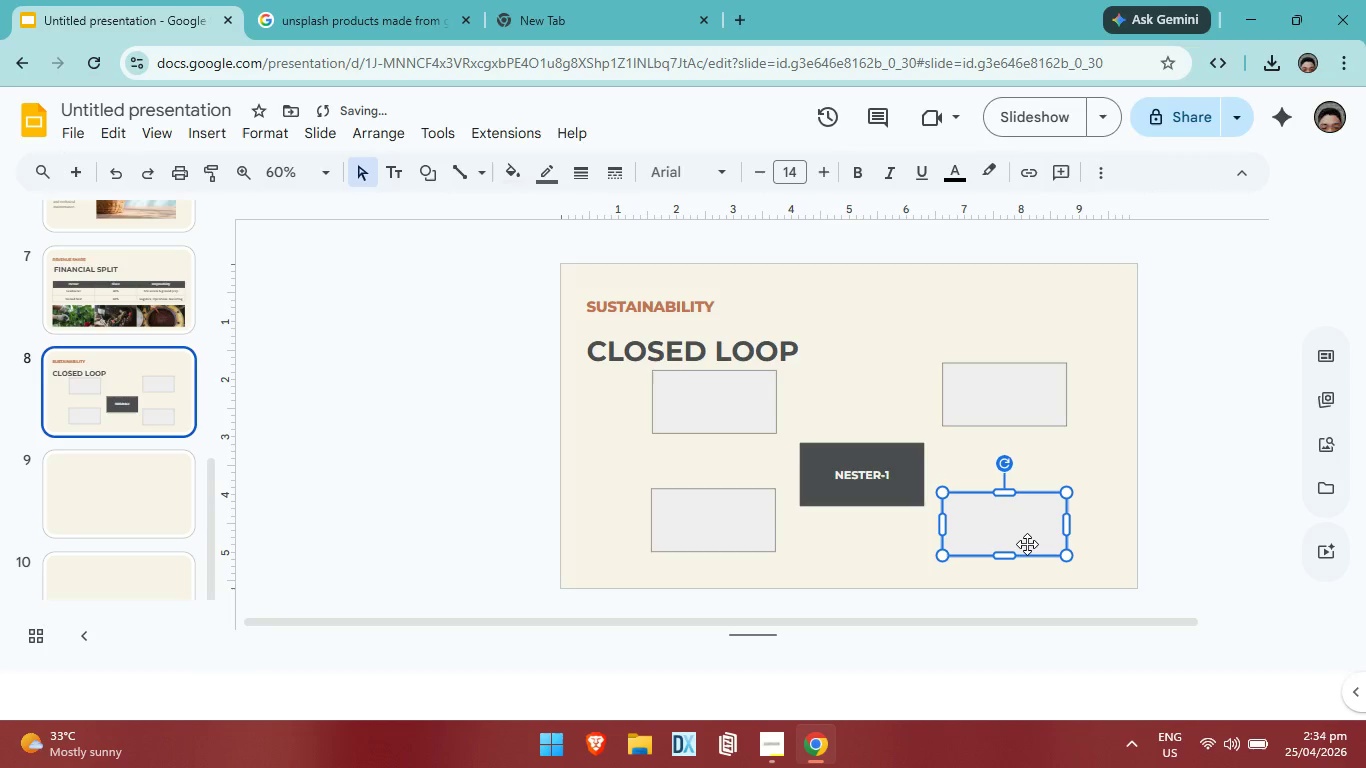 
key(ArrowDown)
 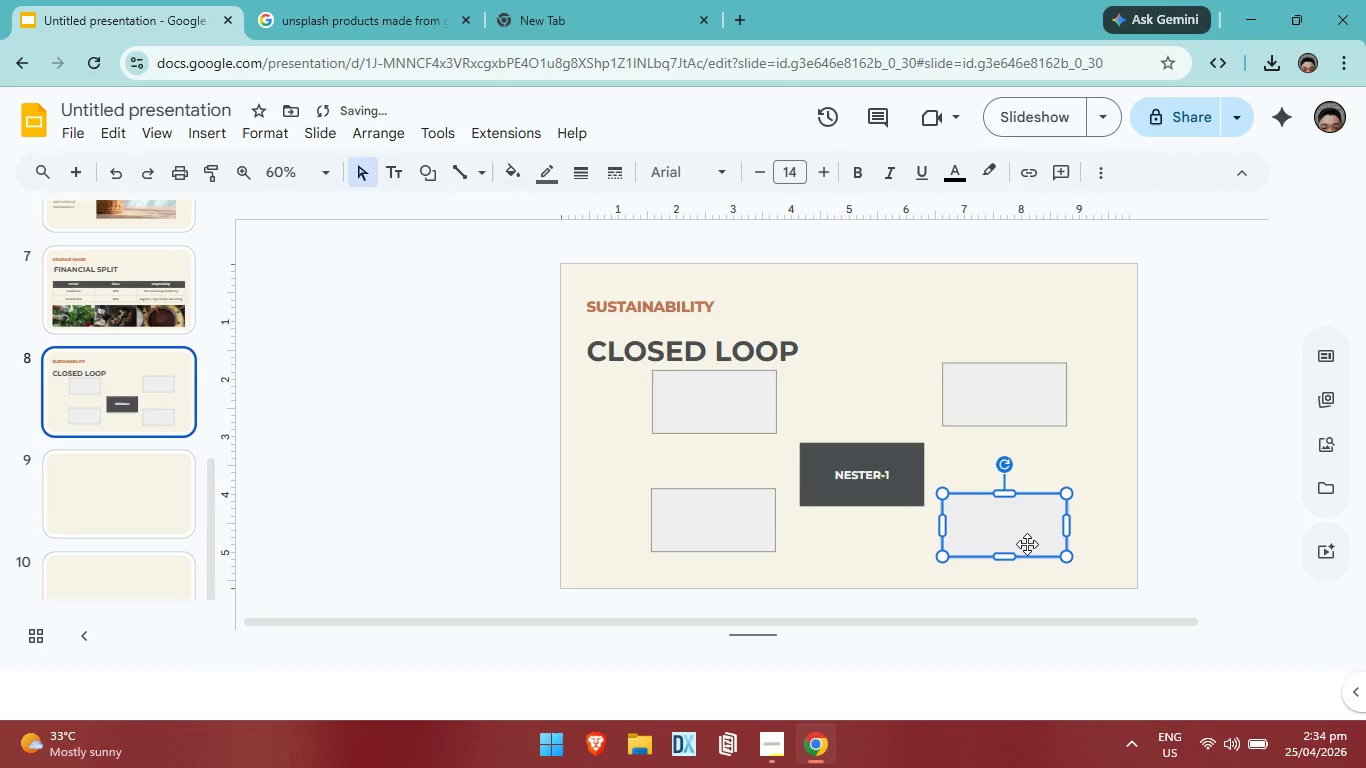 
key(ArrowDown)
 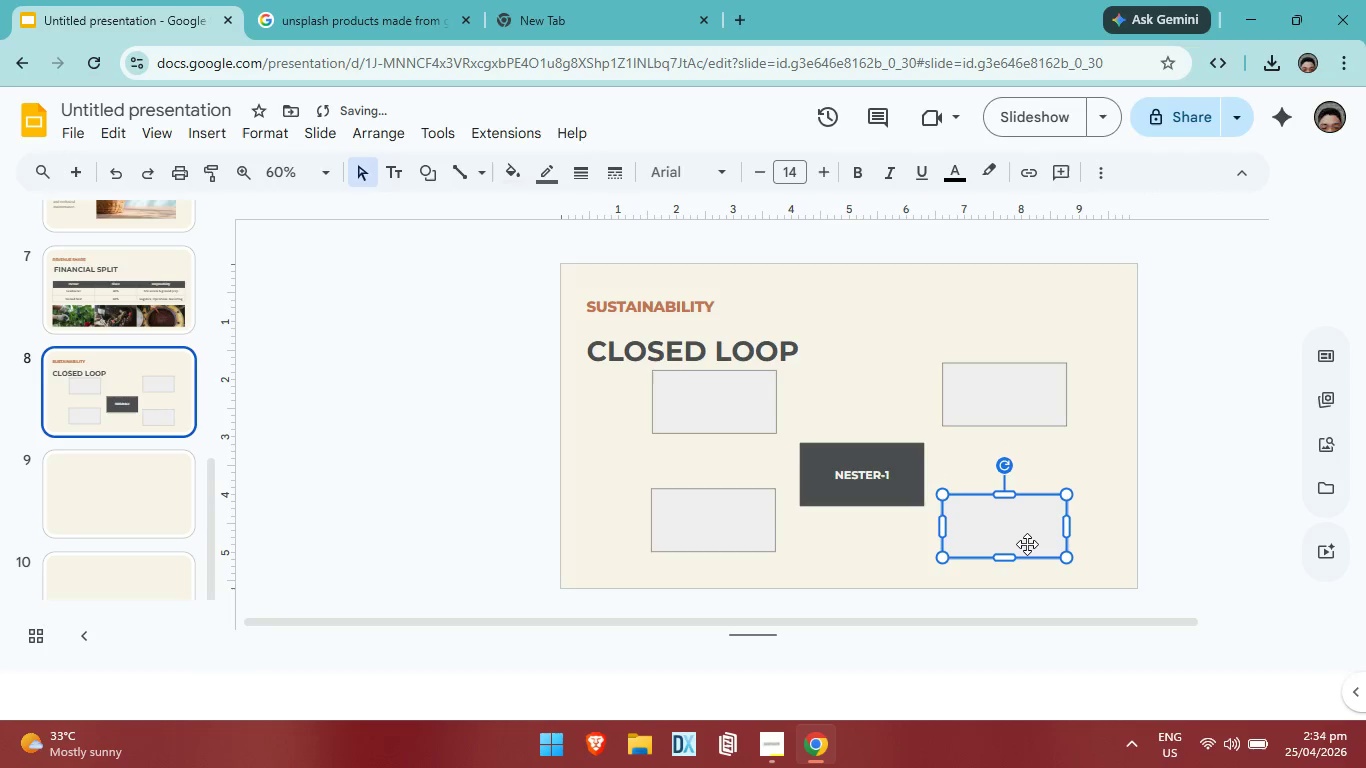 
key(ArrowDown)
 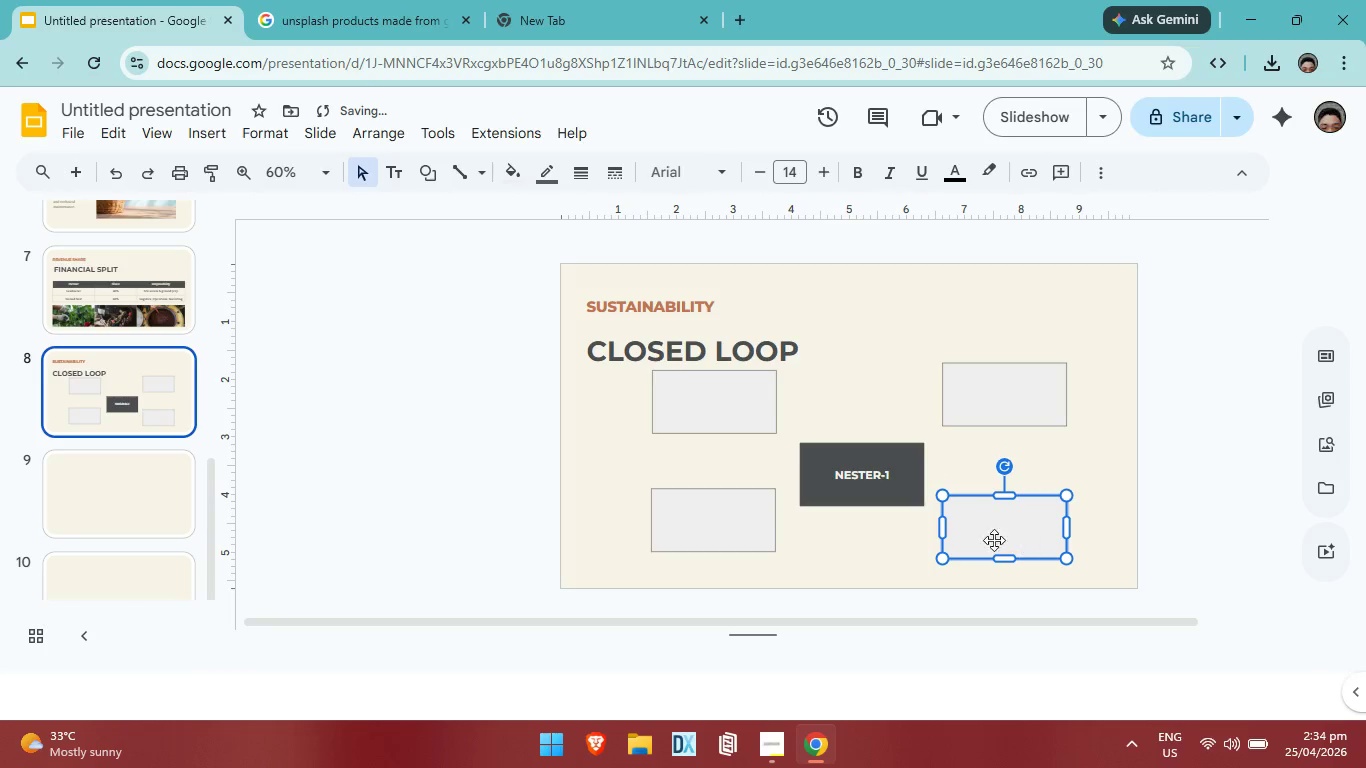 
key(ArrowDown)
 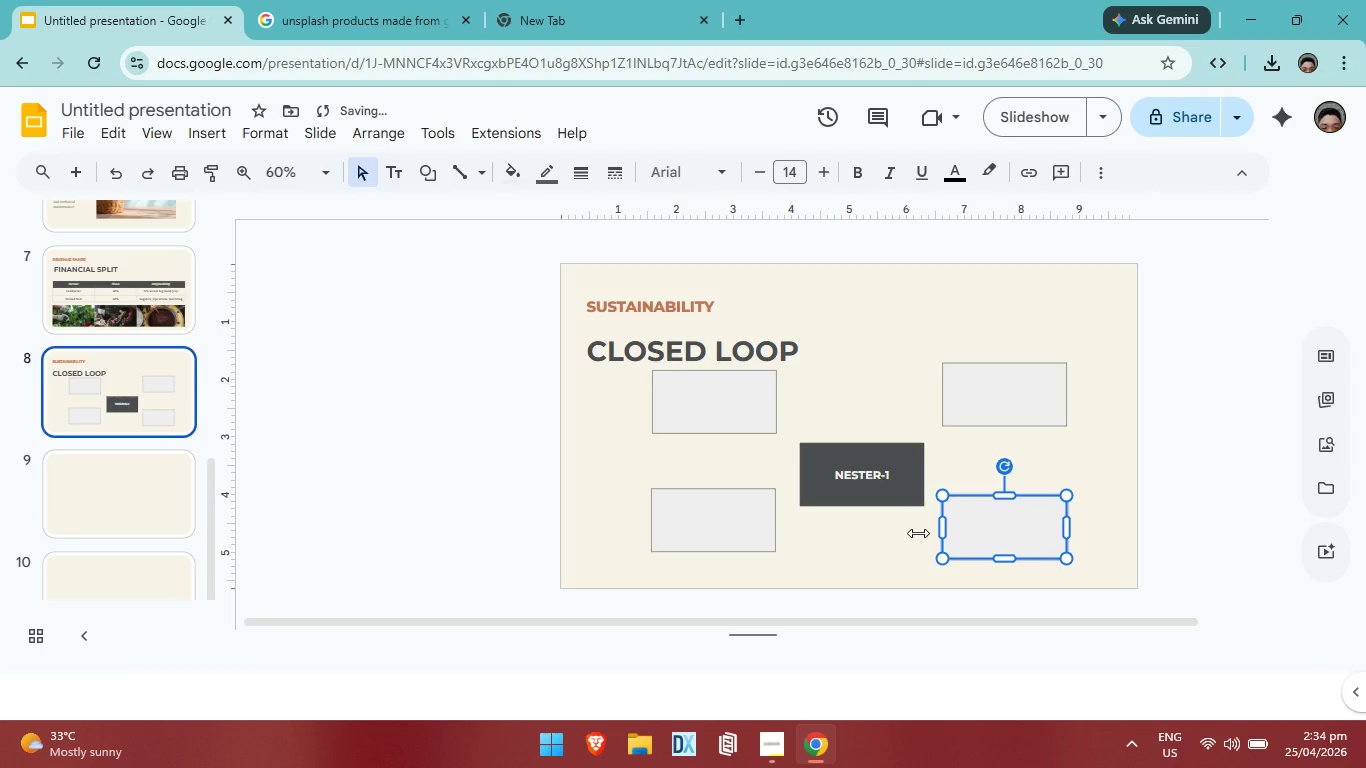 
key(ArrowDown)
 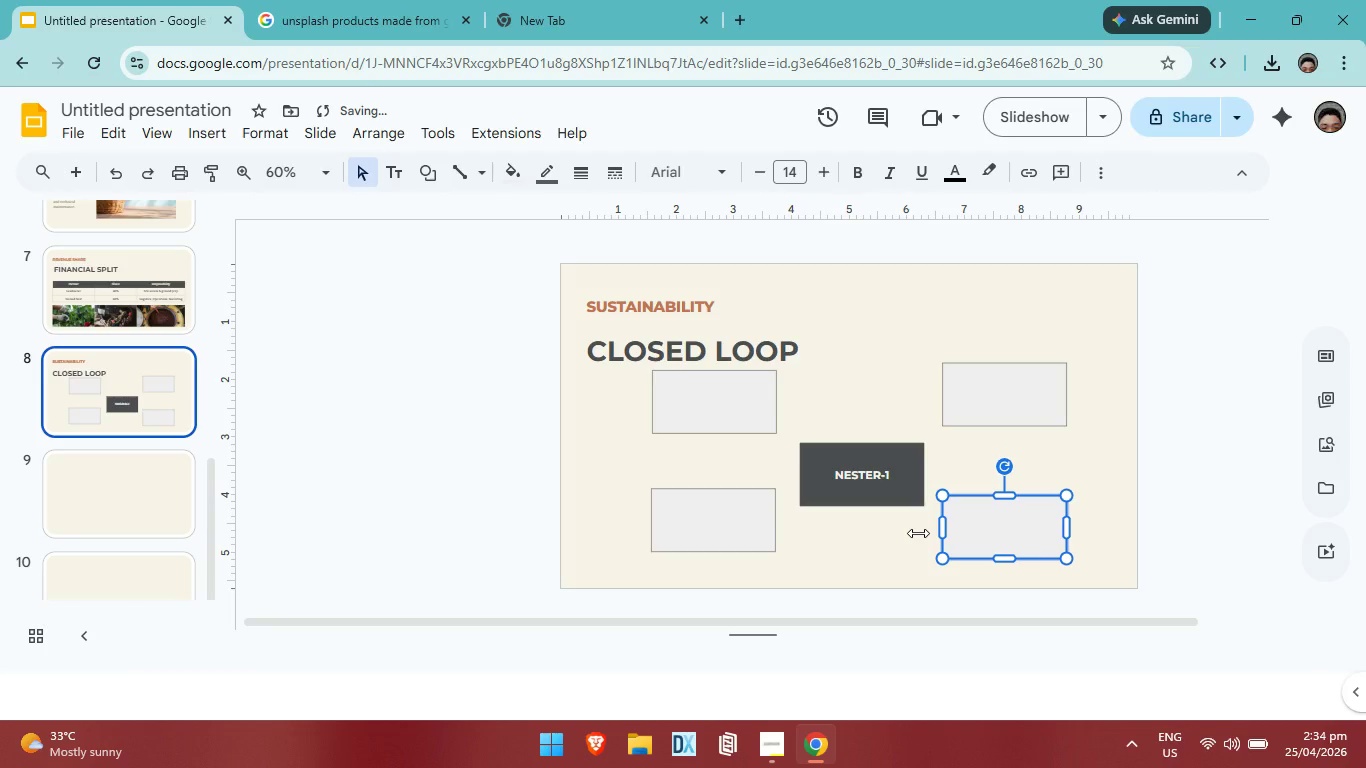 
left_click([747, 530])
 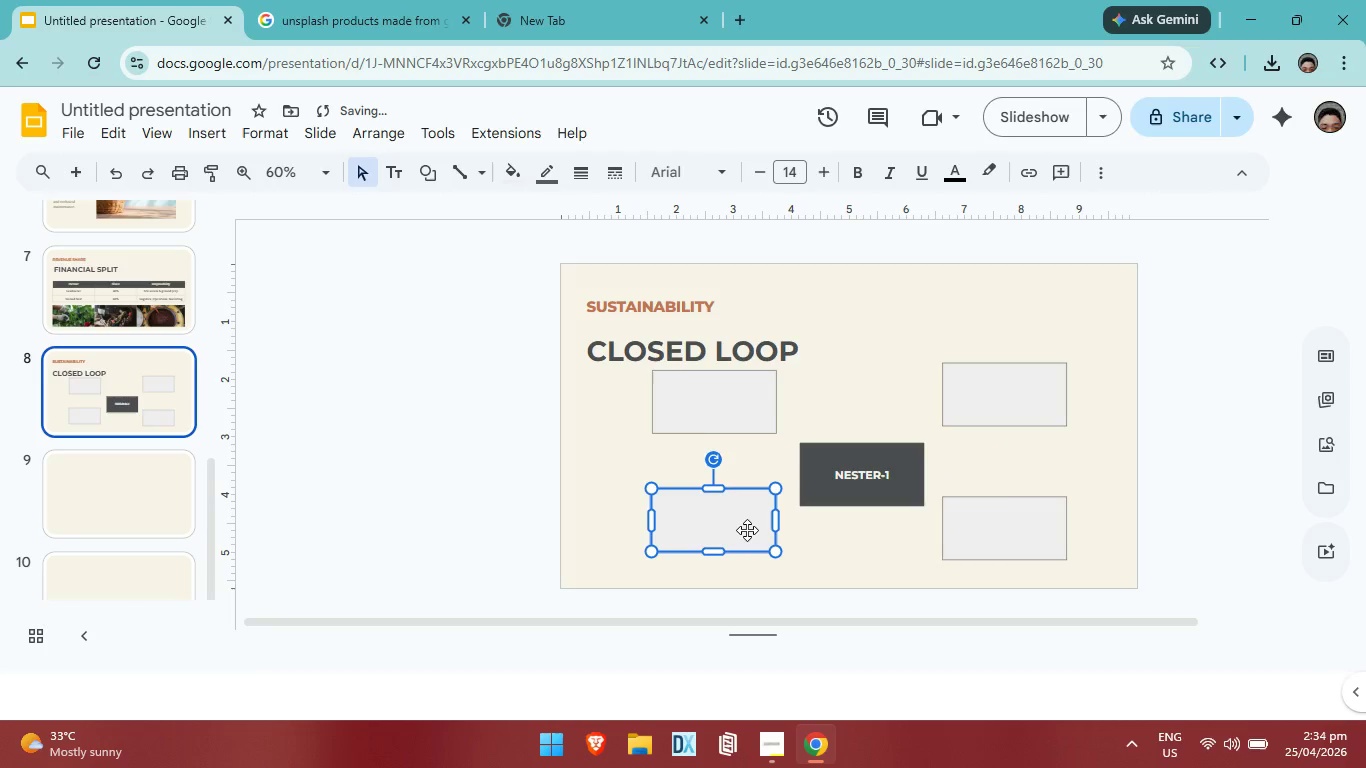 
key(ArrowDown)
 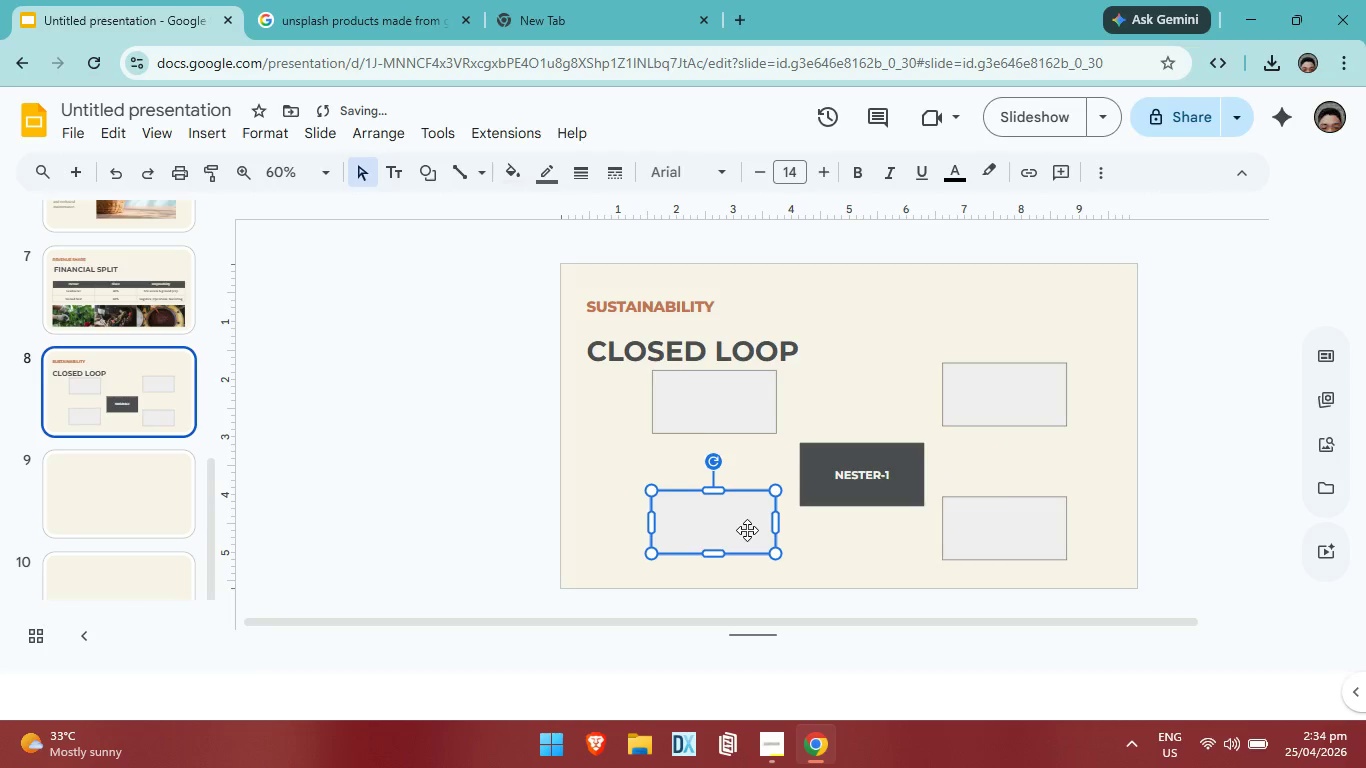 
key(ArrowDown)
 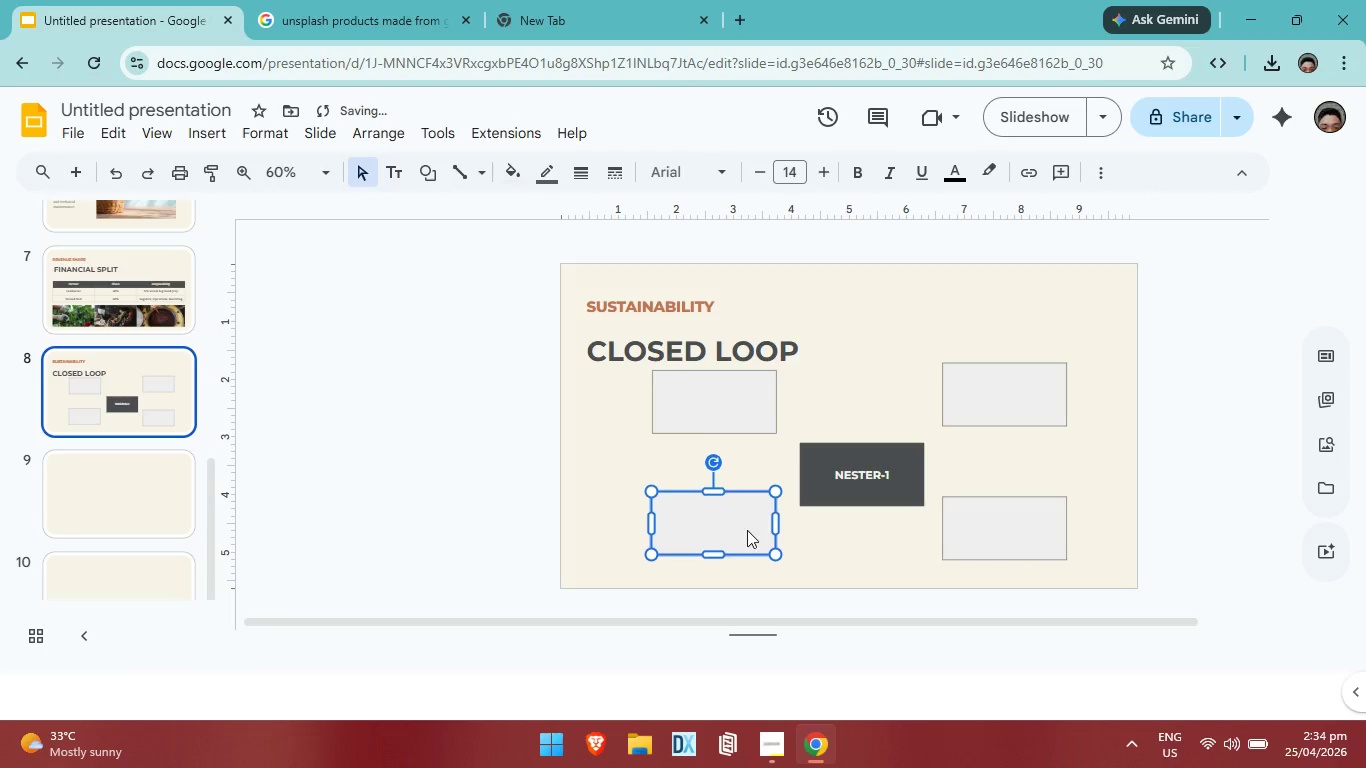 
key(ArrowDown)
 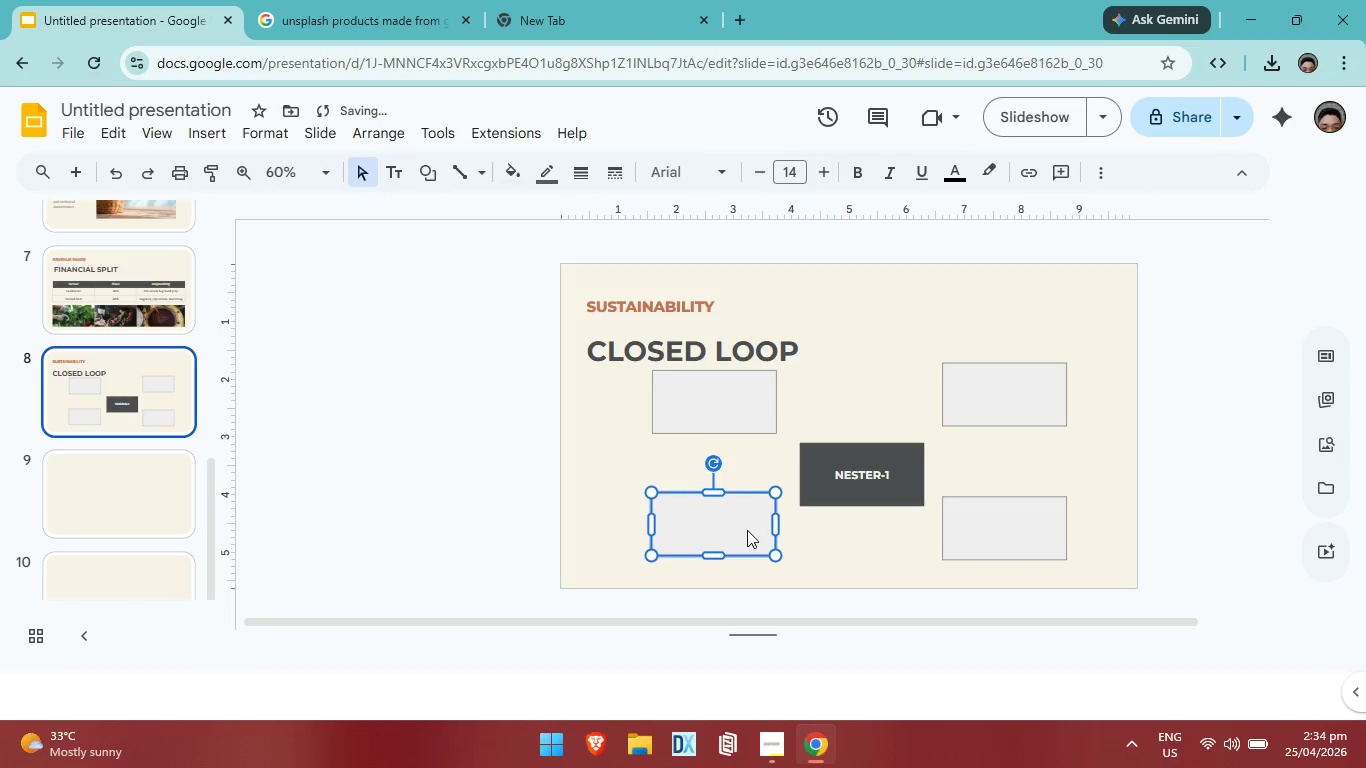 
key(ArrowDown)
 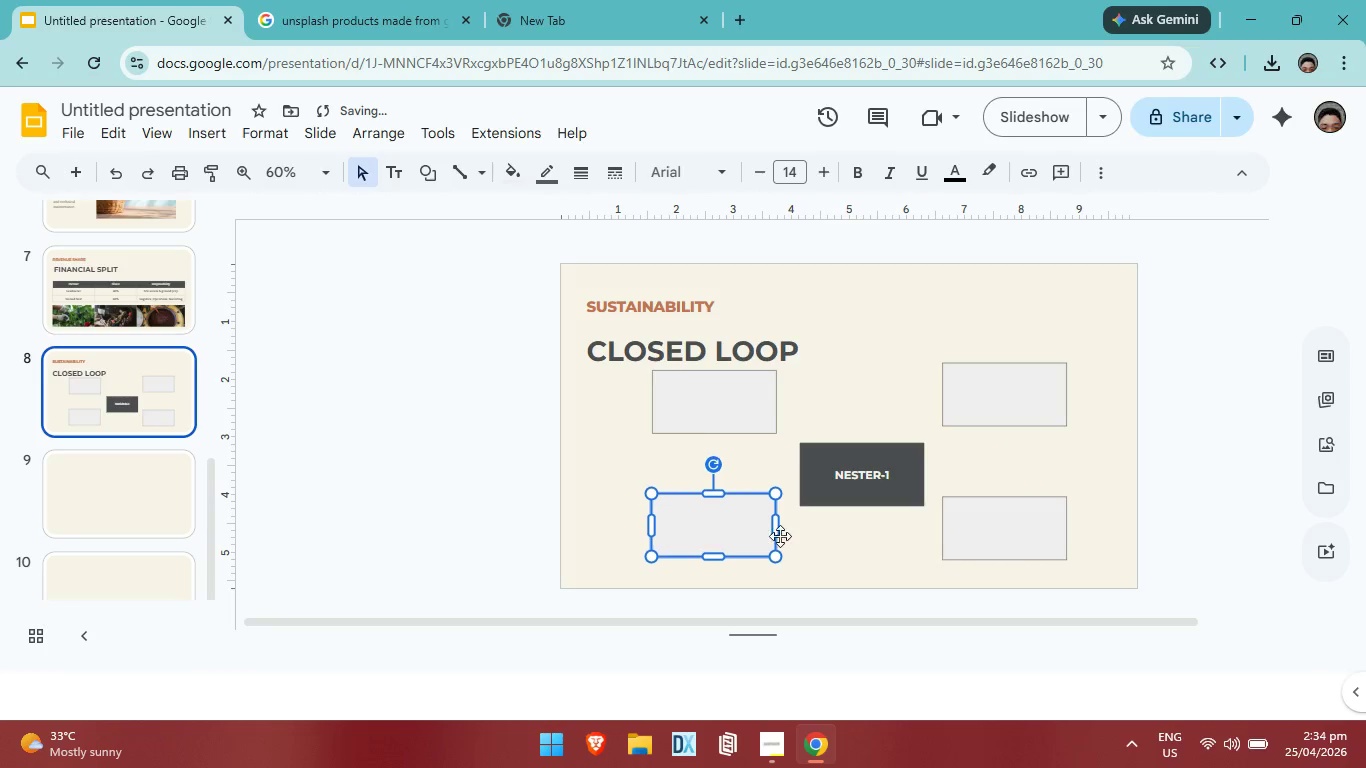 
key(ArrowDown)
 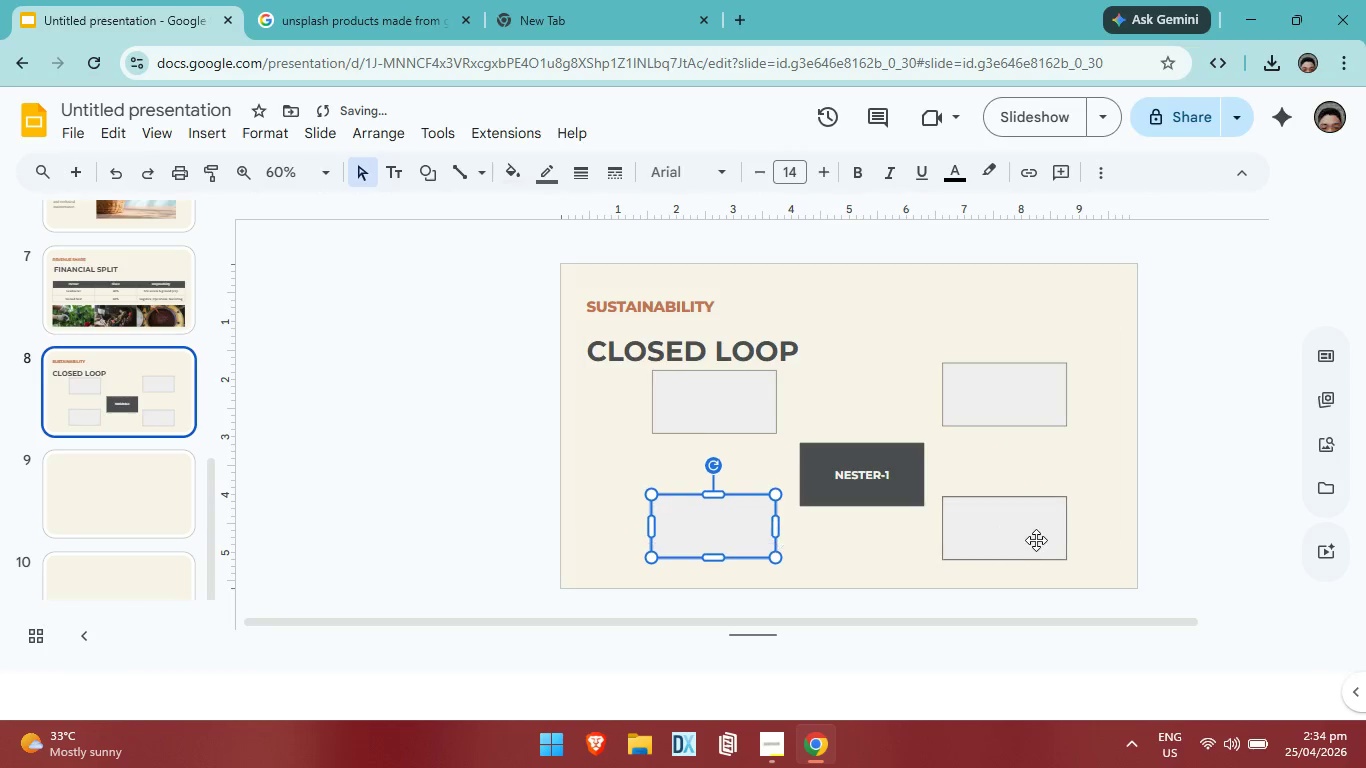 
key(ArrowDown)
 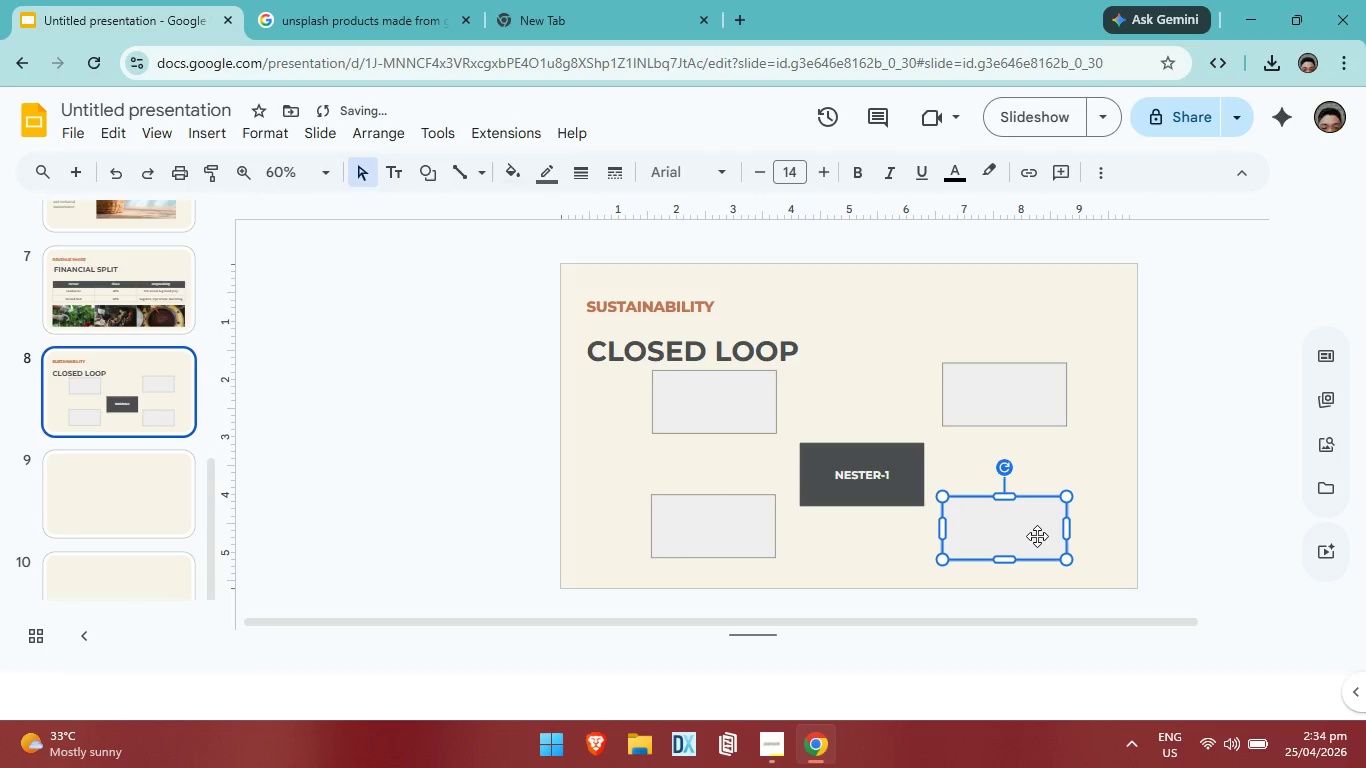 
left_click([1037, 536])
 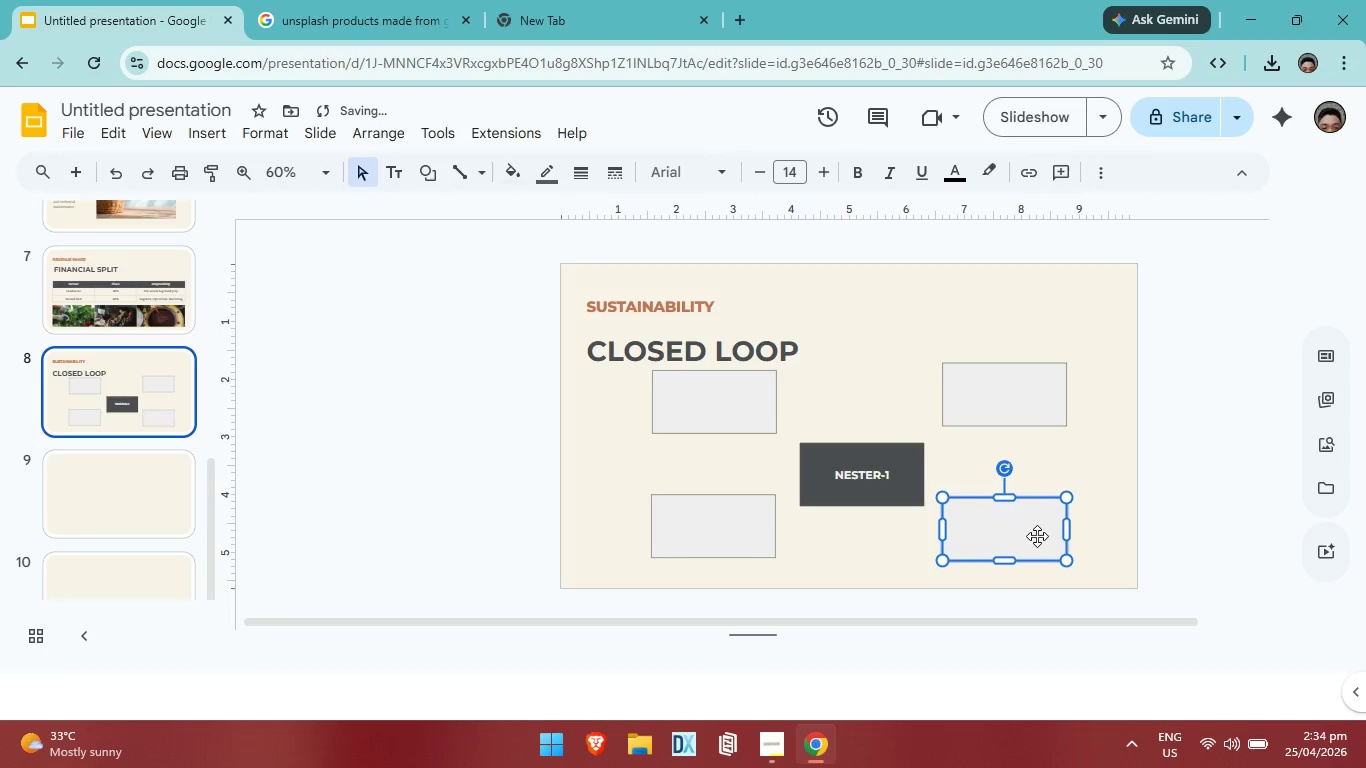 
key(ArrowDown)
 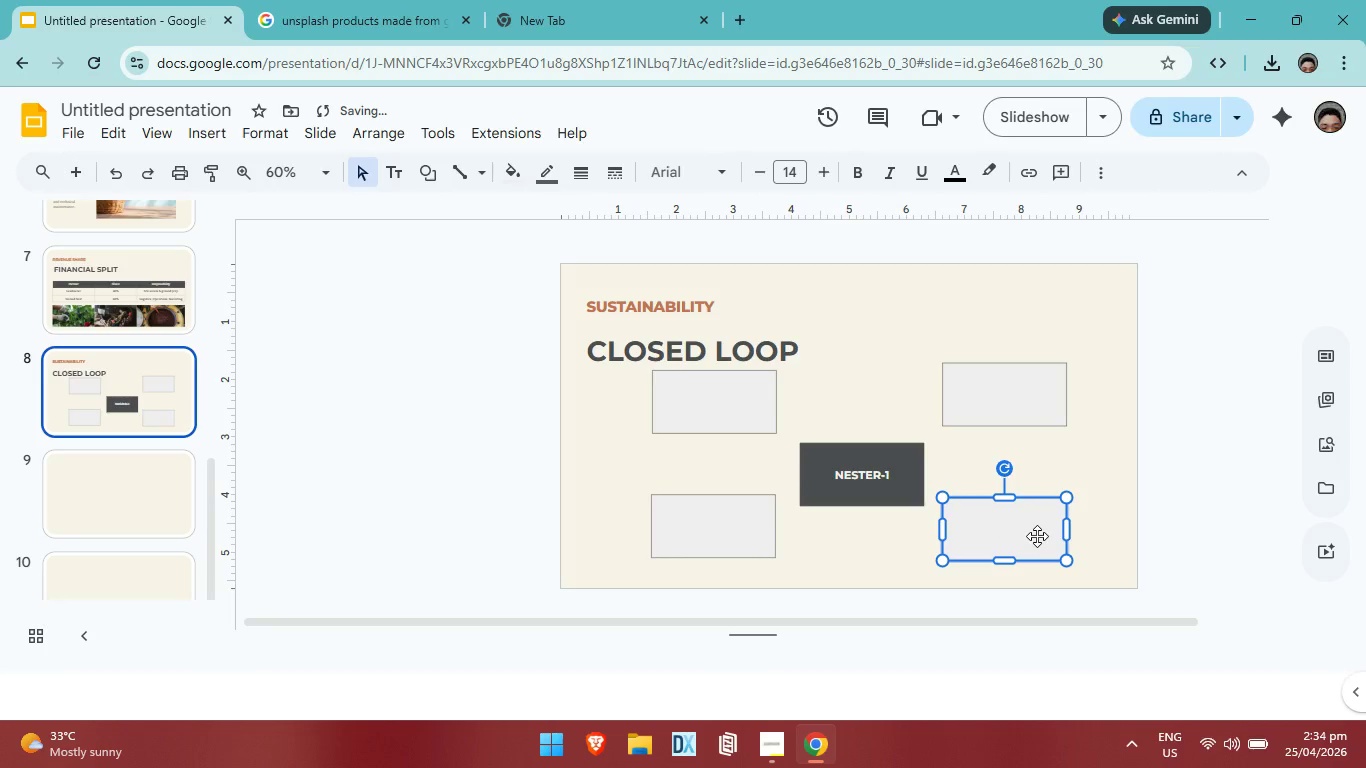 
key(ArrowDown)
 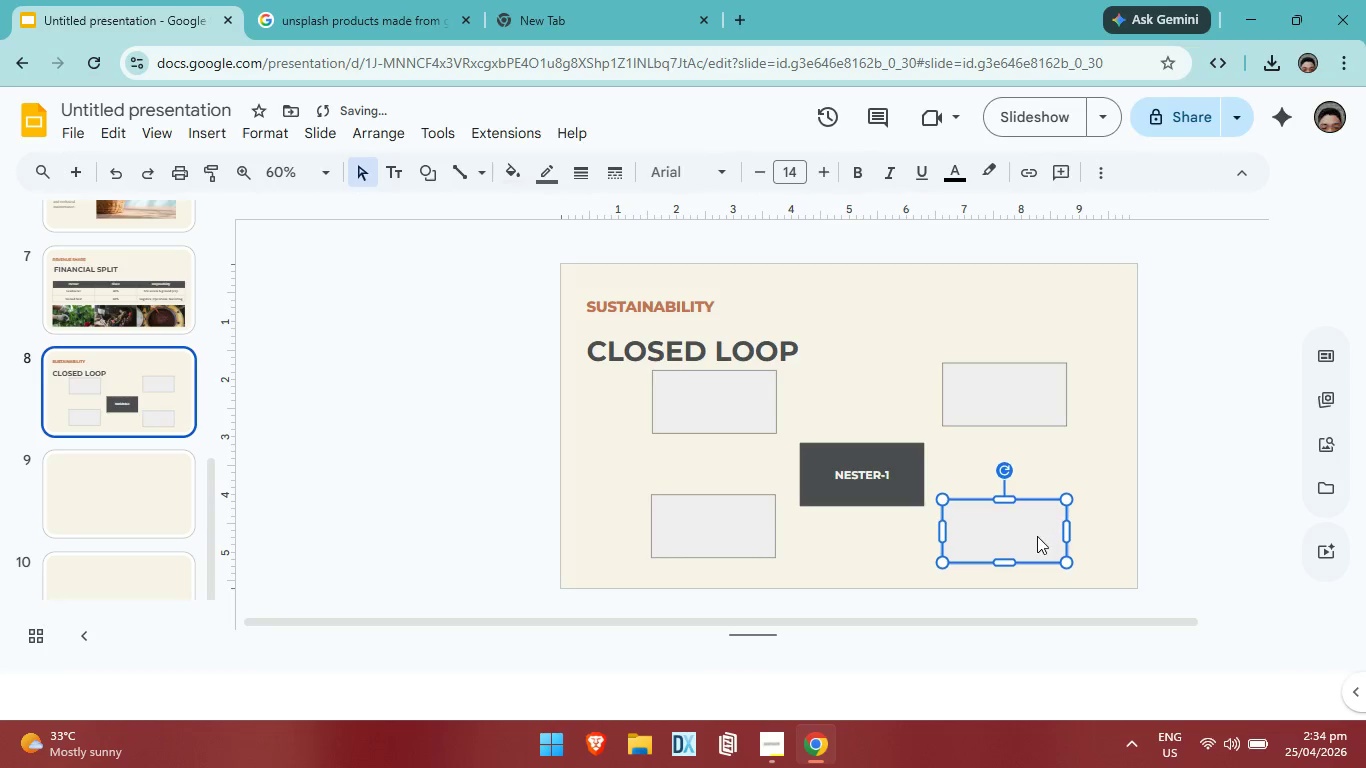 
key(ArrowDown)
 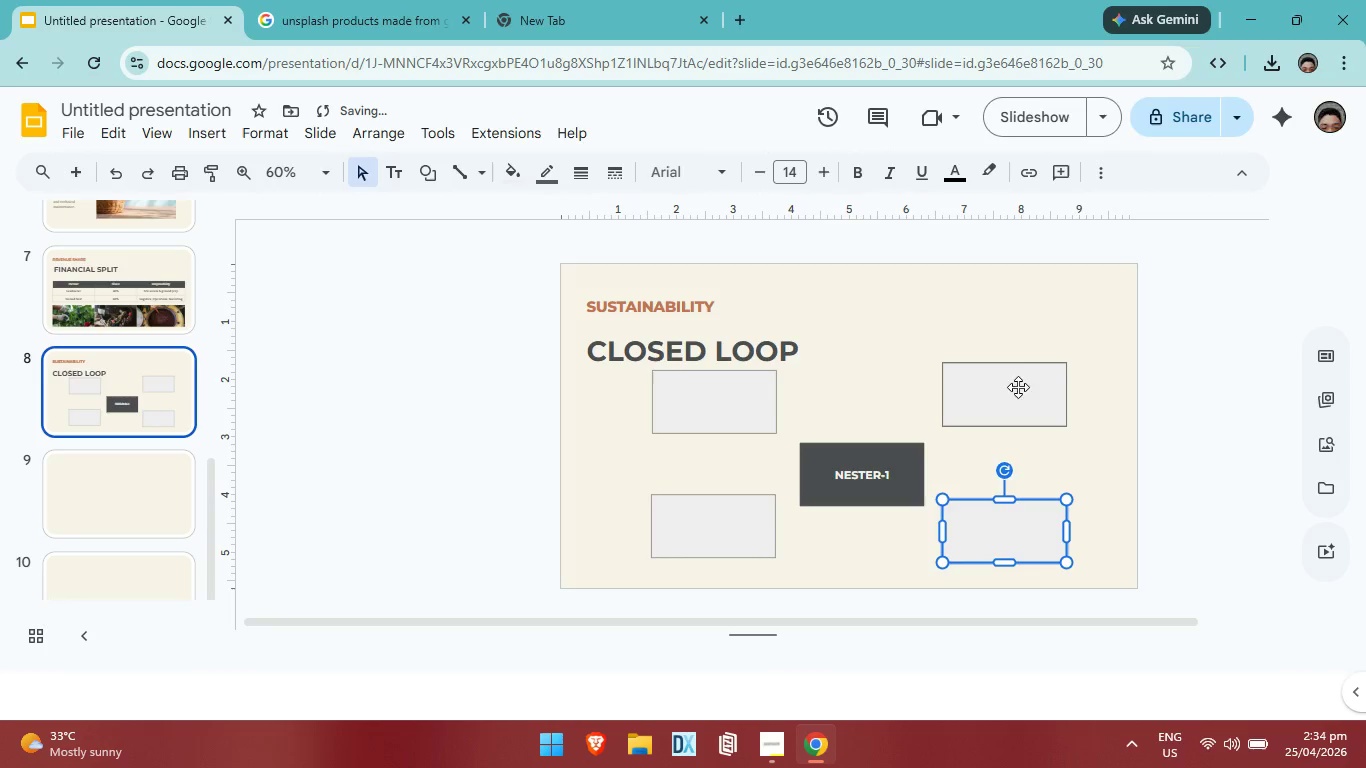 
left_click([1018, 391])
 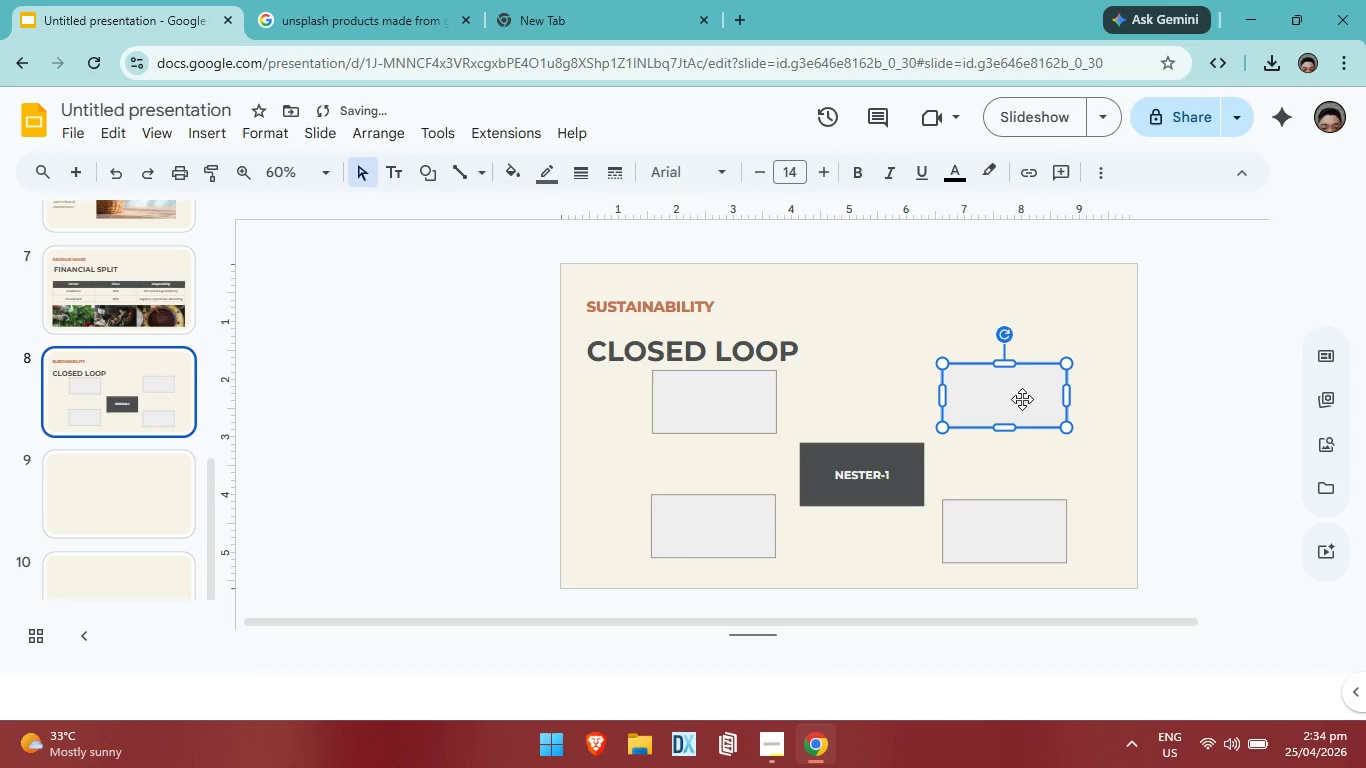 
key(ArrowDown)
 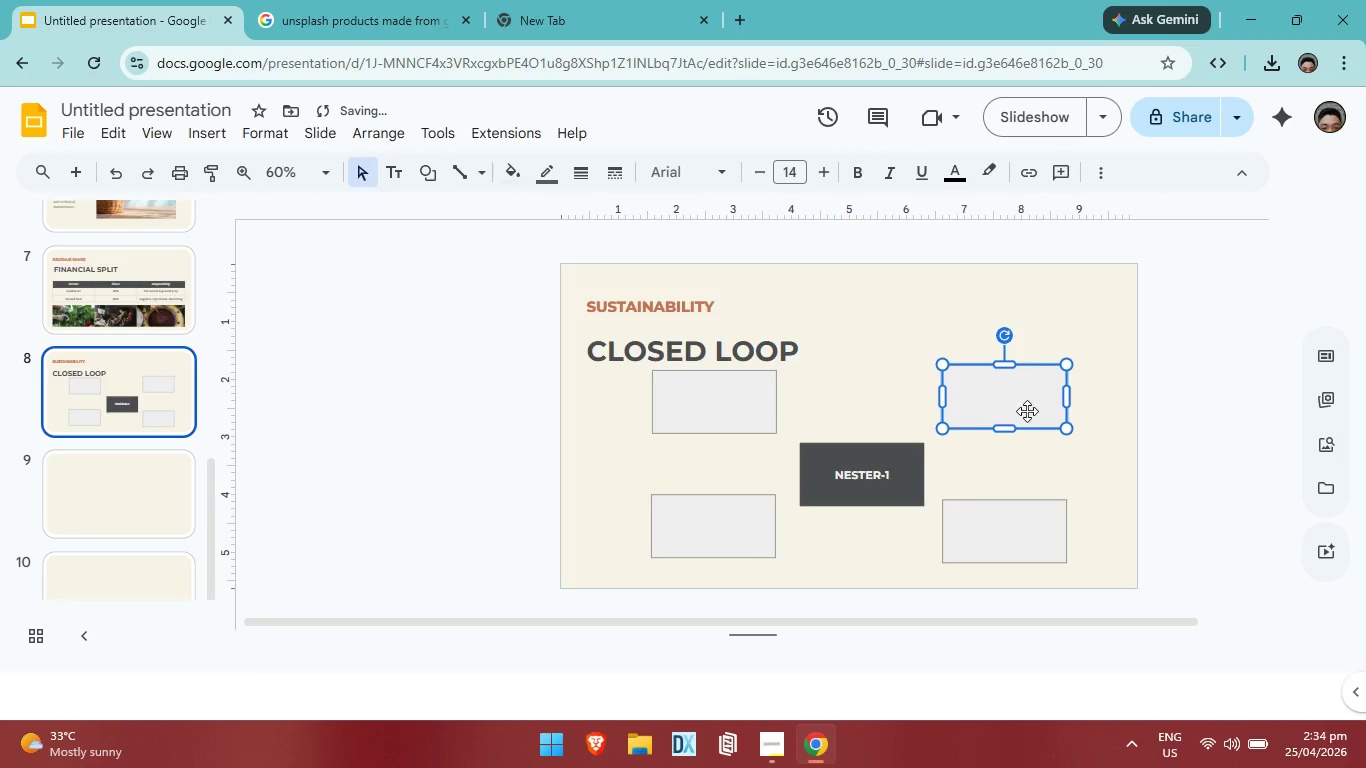 
key(ArrowDown)
 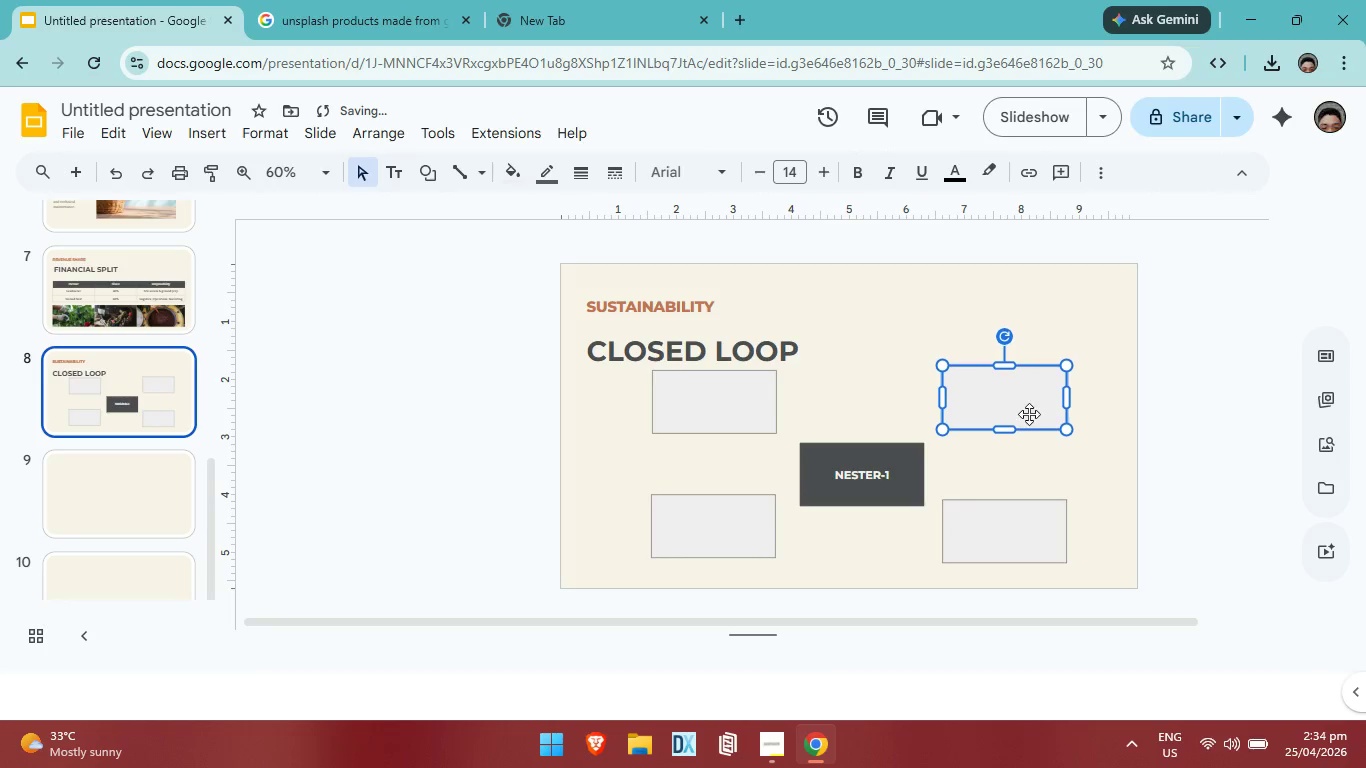 
key(ArrowDown)
 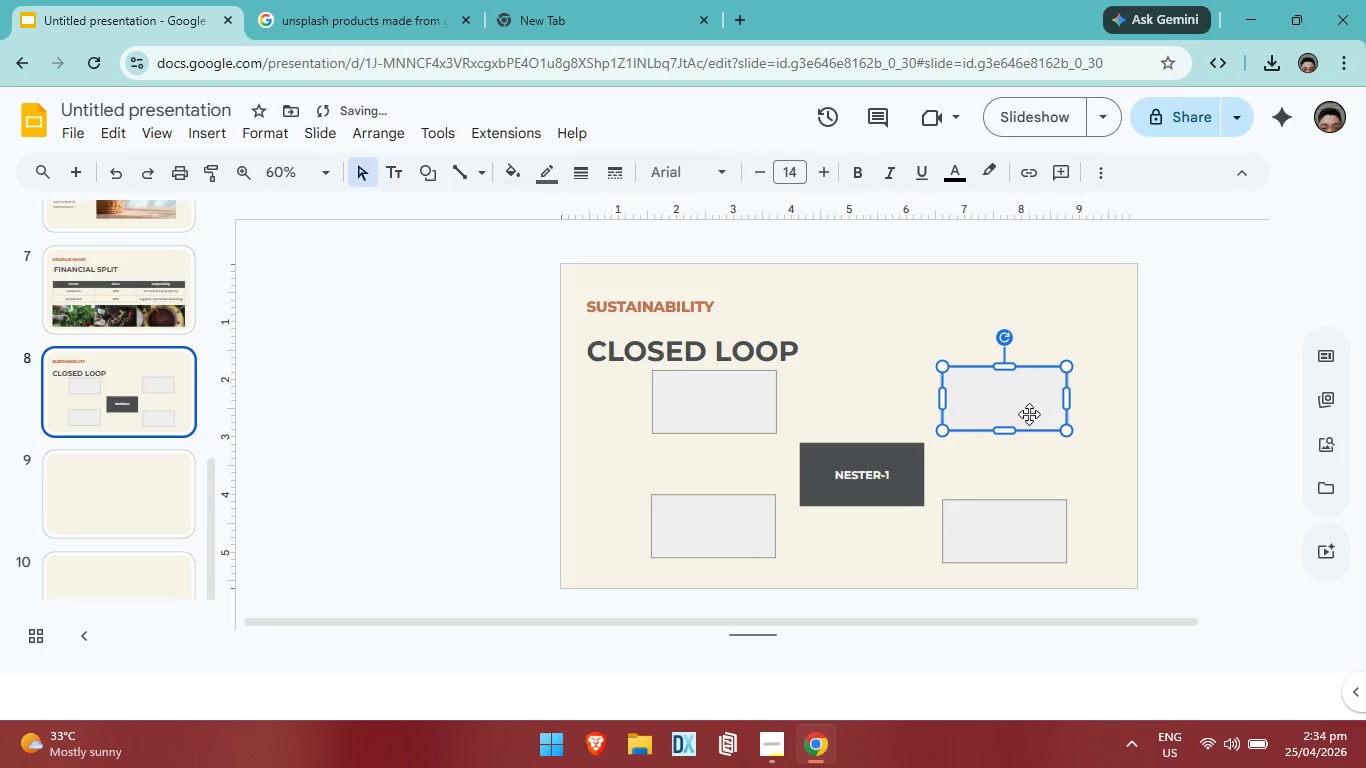 
key(ArrowDown)
 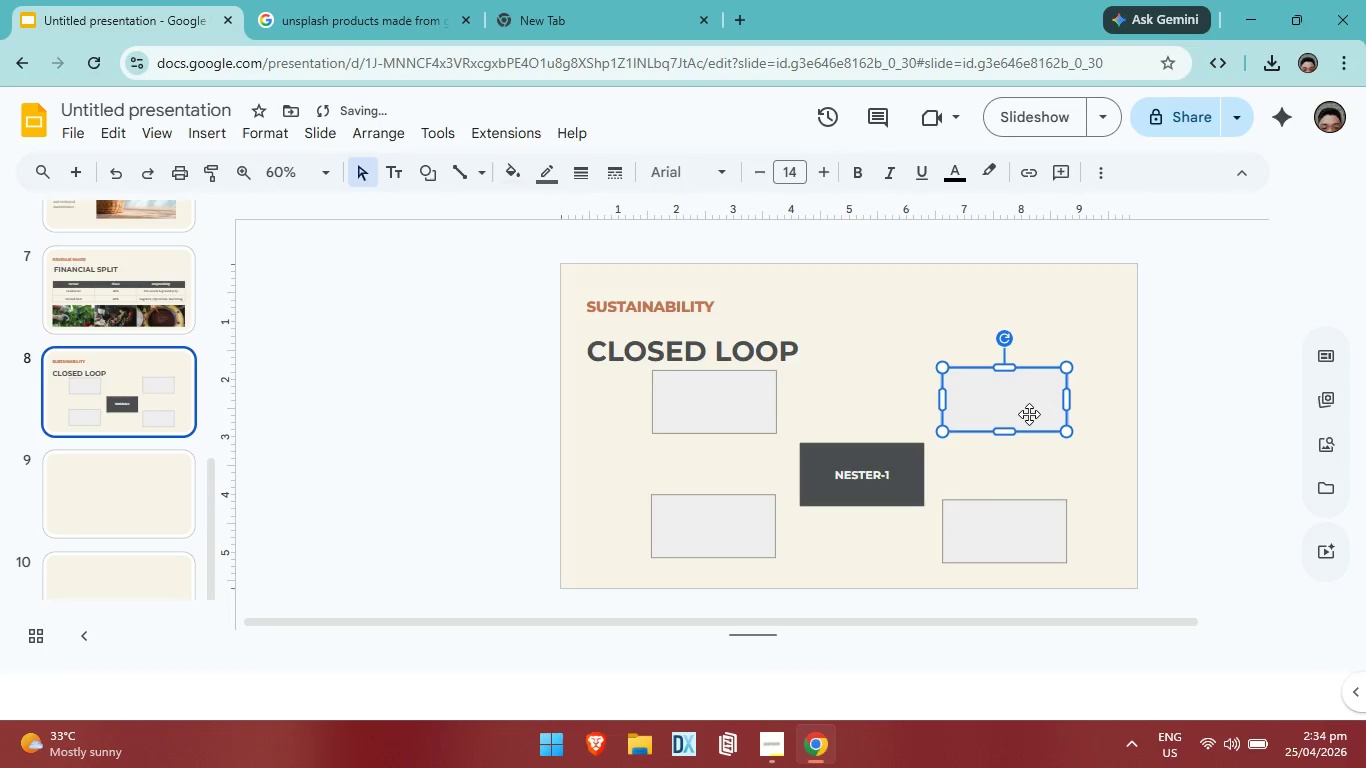 
key(ArrowDown)
 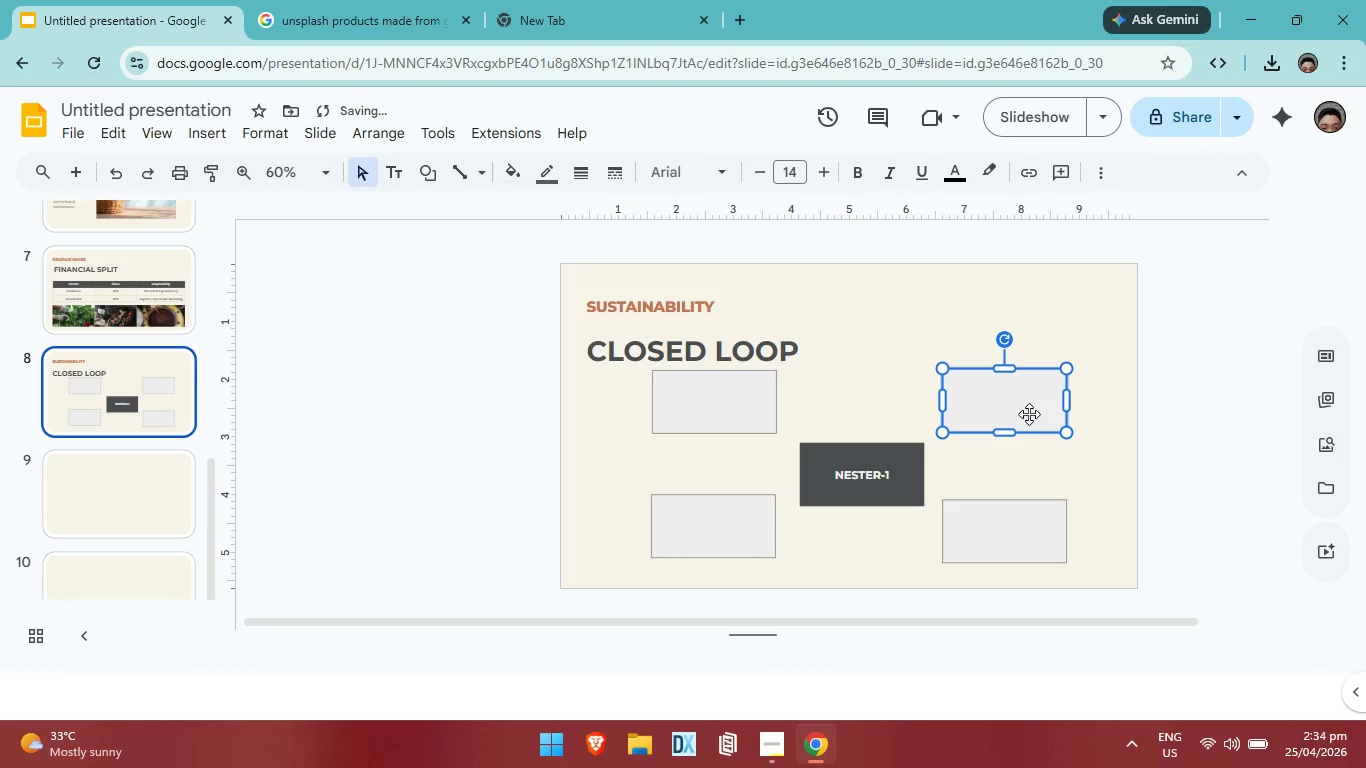 
key(ArrowDown)
 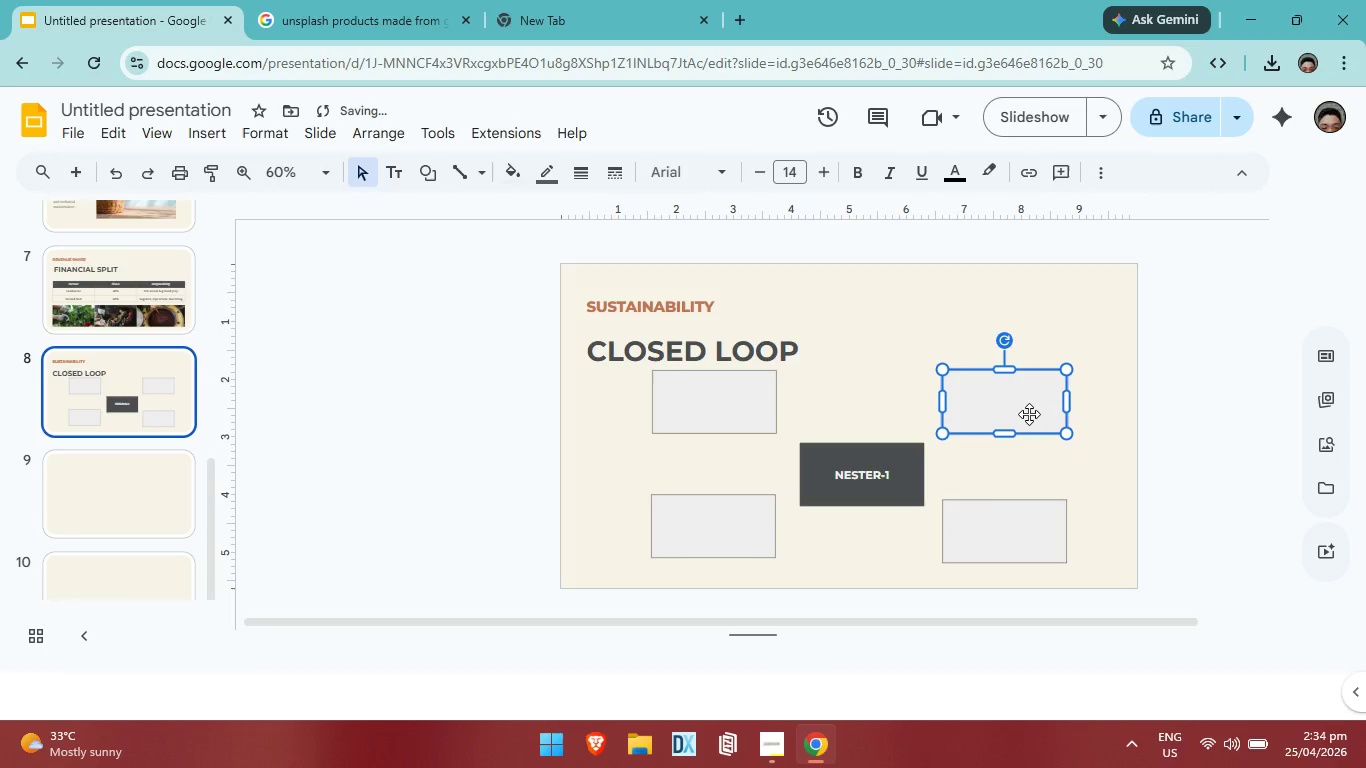 
key(ArrowDown)
 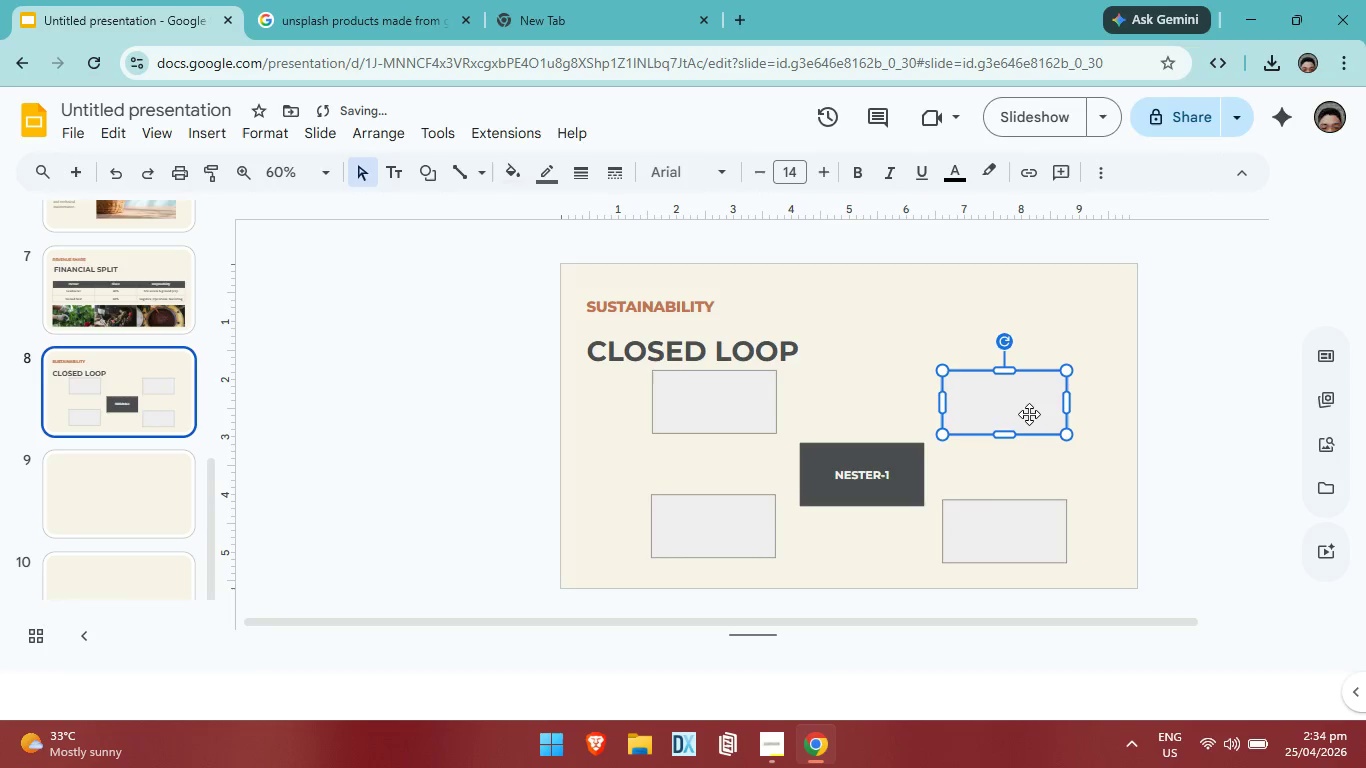 
key(ArrowDown)
 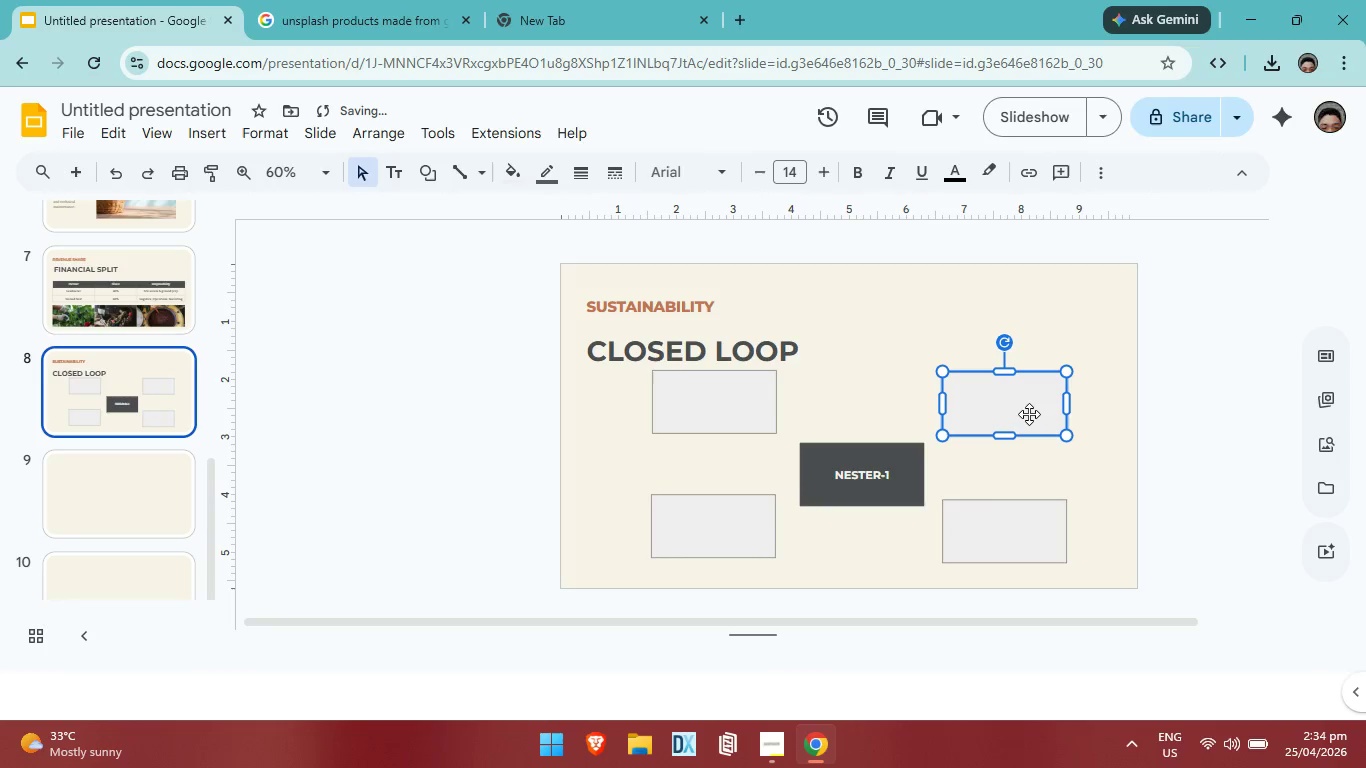 
key(ArrowDown)
 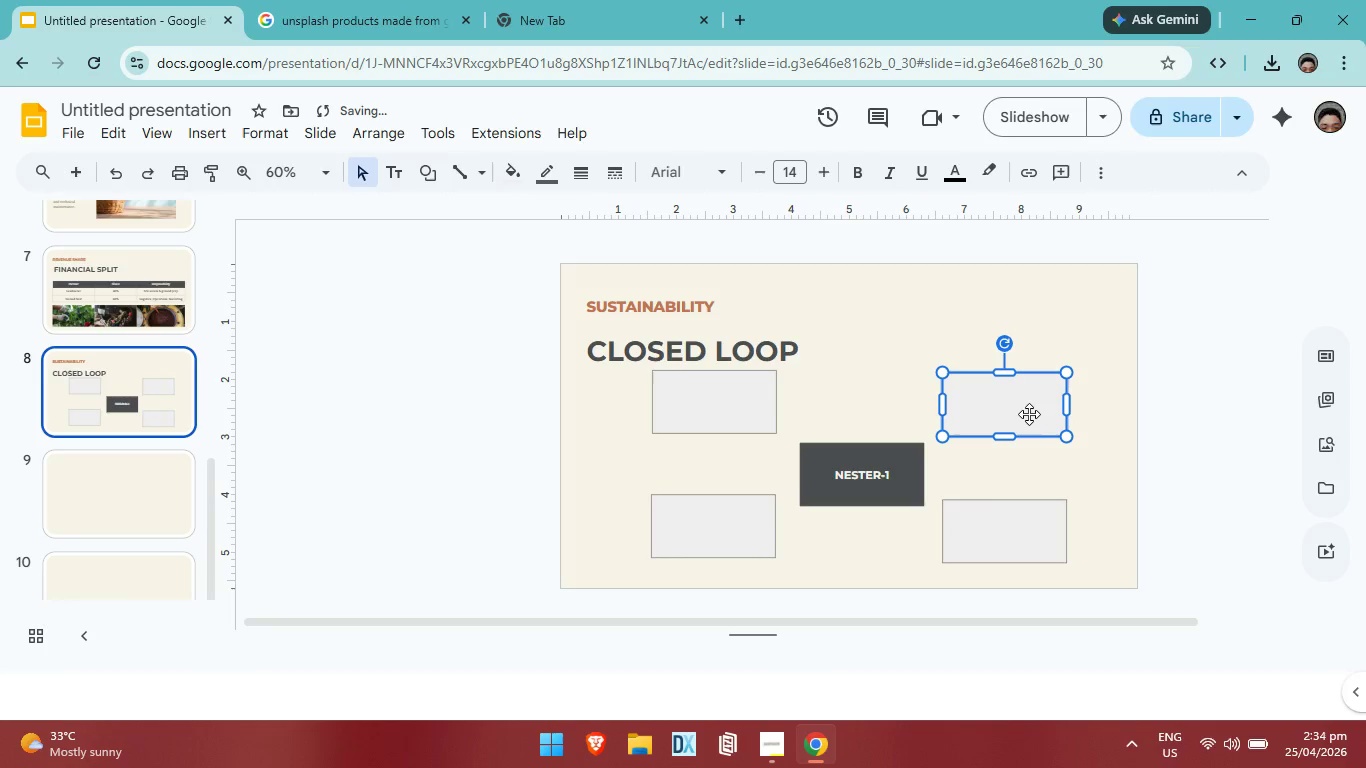 
key(ArrowDown)
 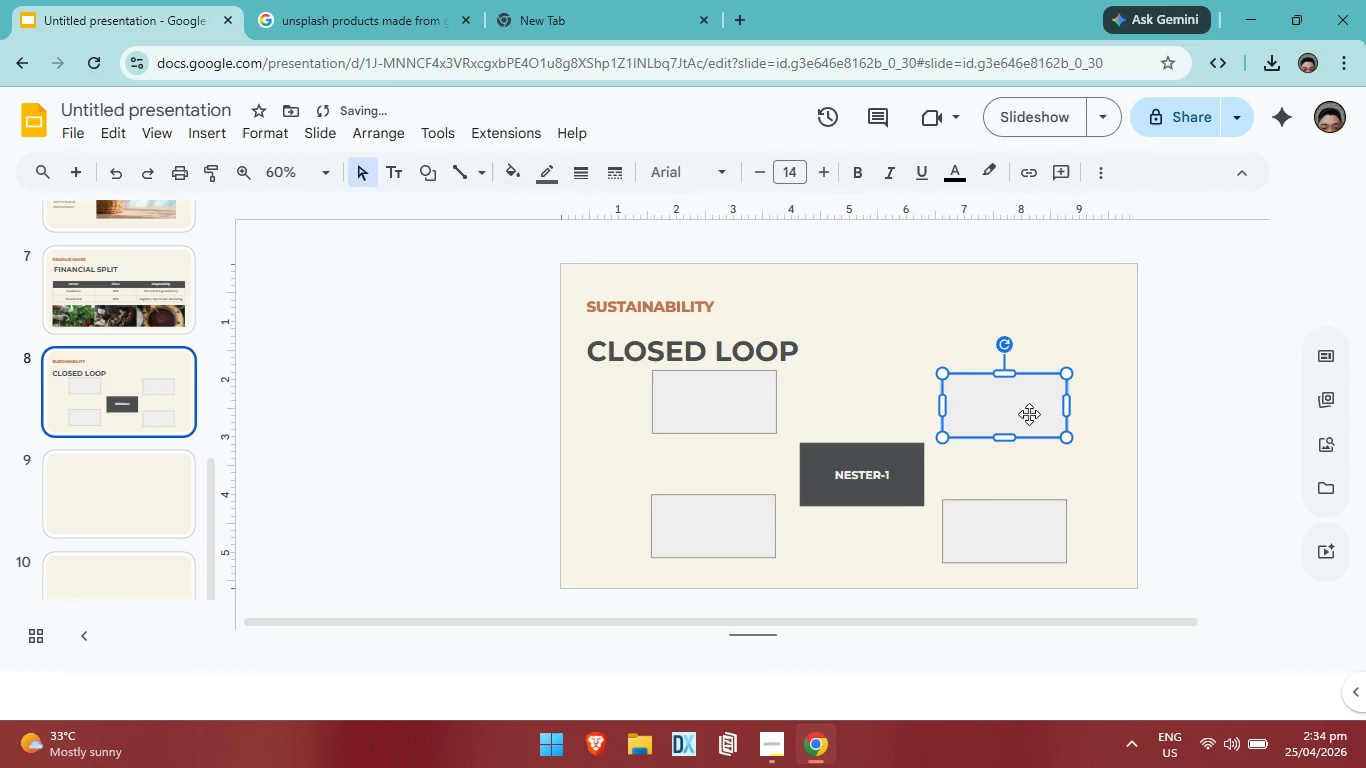 
key(ArrowDown)
 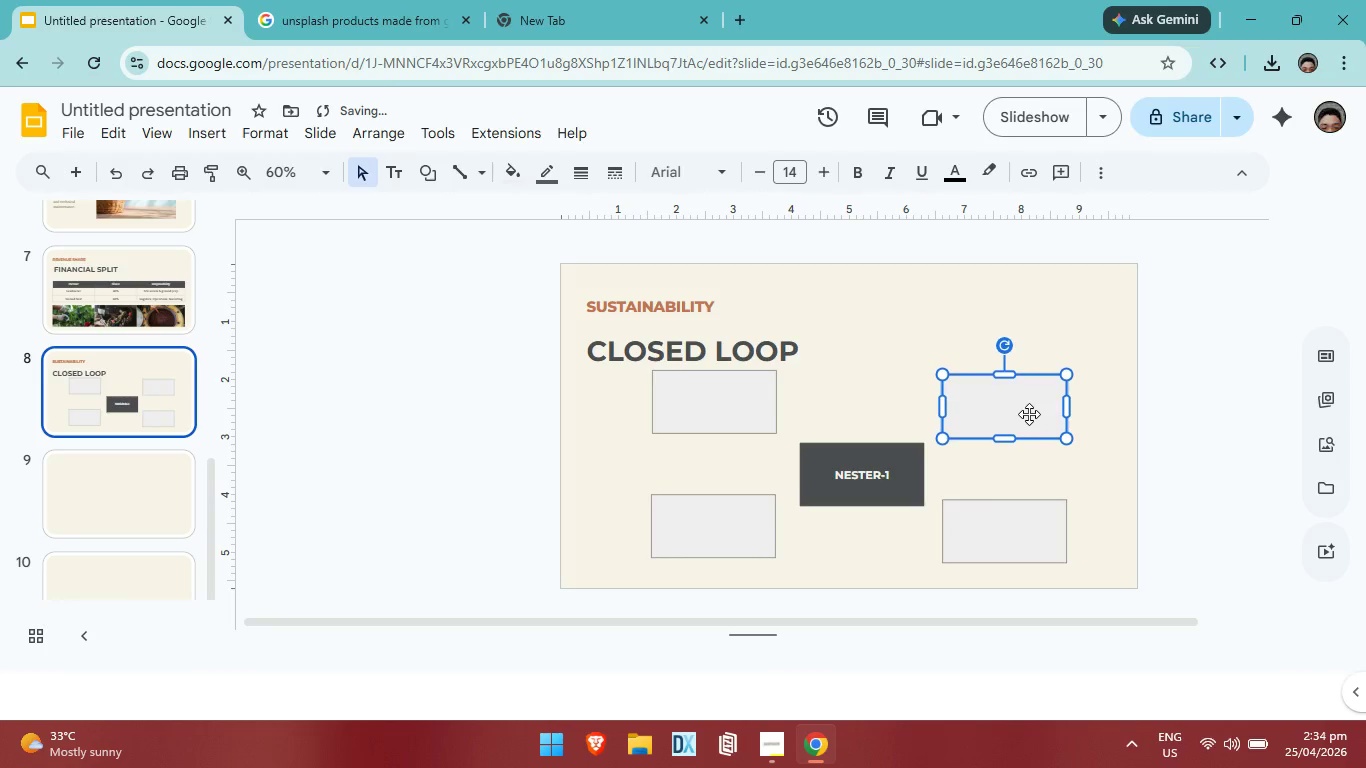 
key(ArrowDown)
 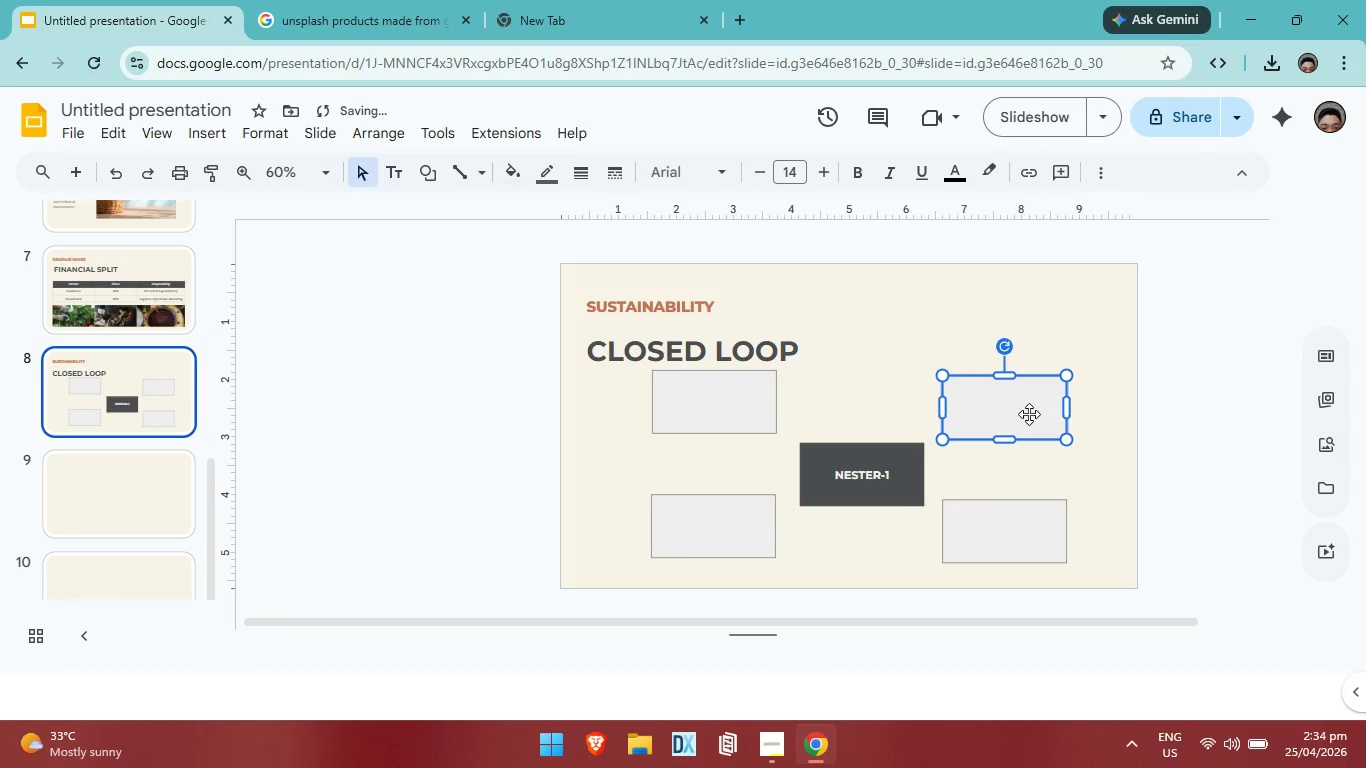 
key(ArrowDown)
 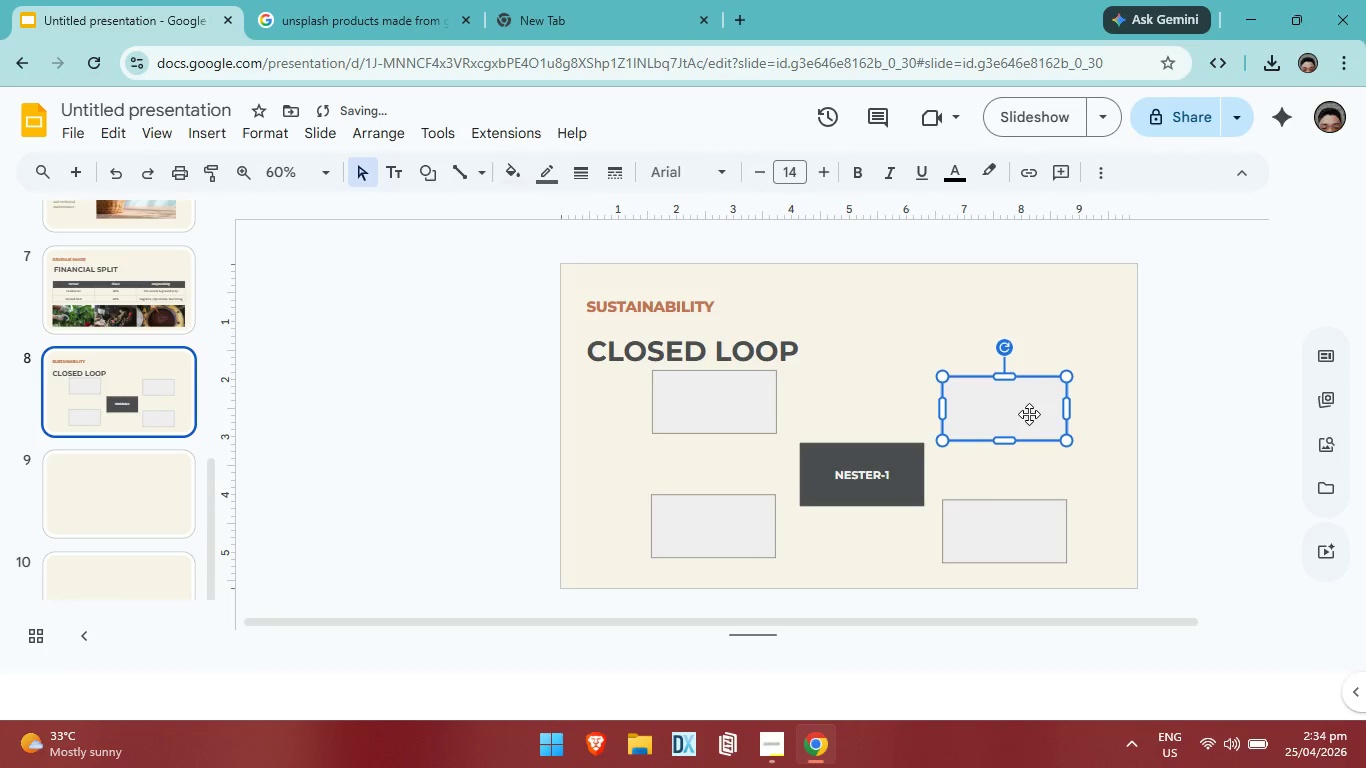 
key(ArrowDown)
 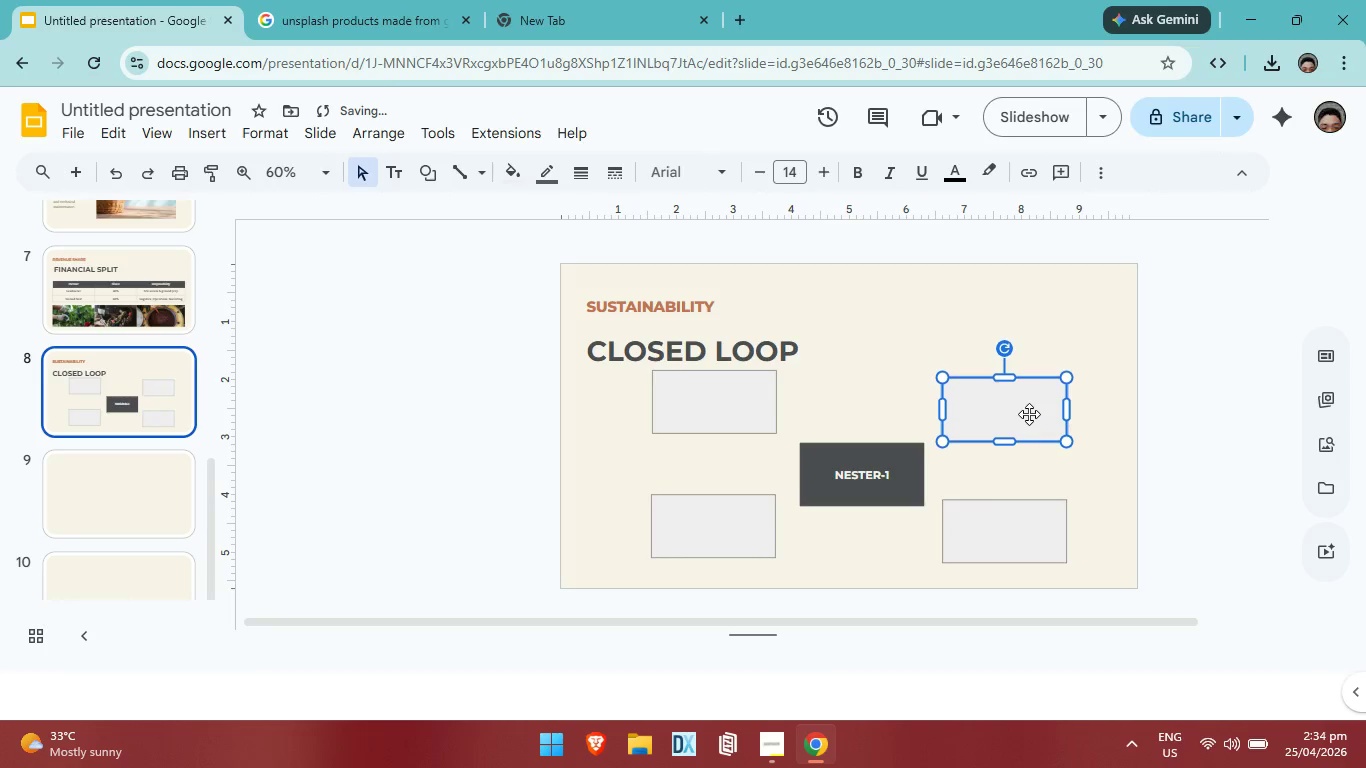 
key(ArrowDown)
 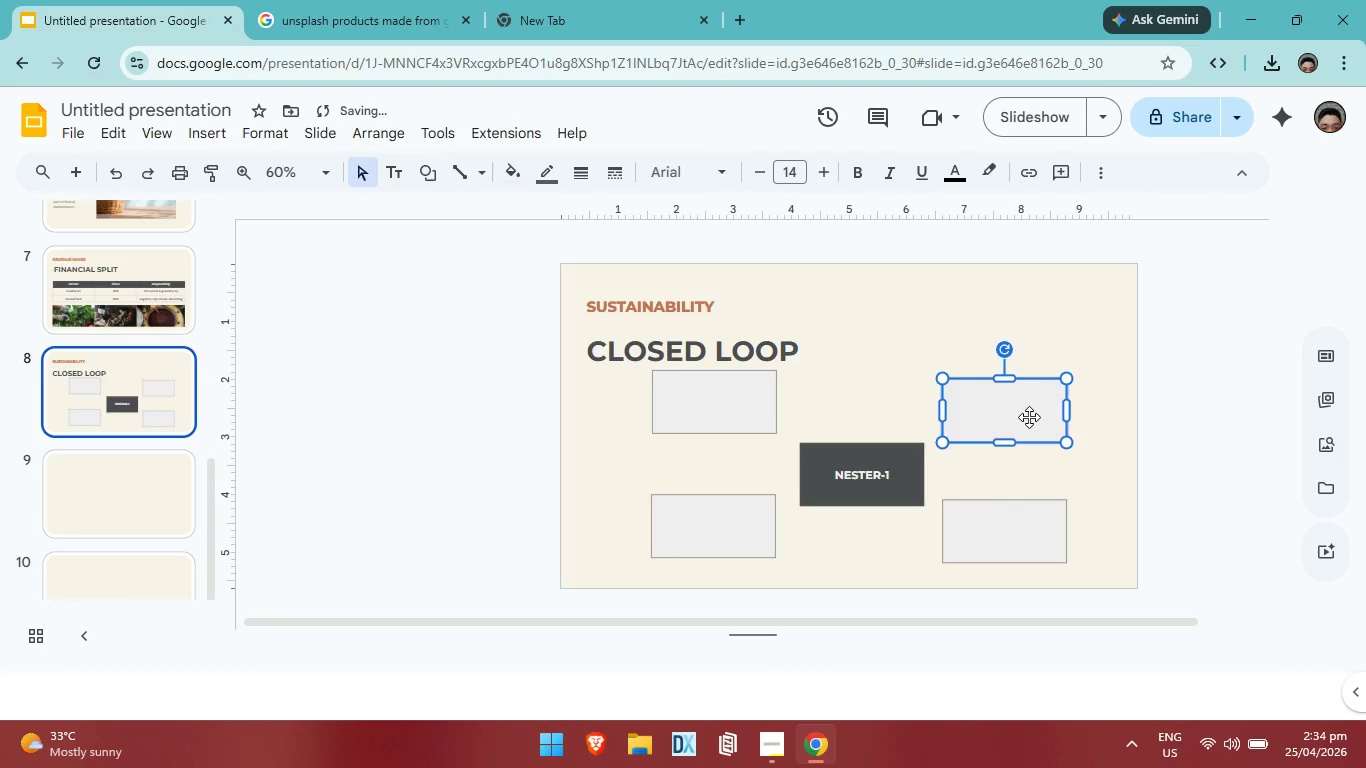 
key(ArrowDown)
 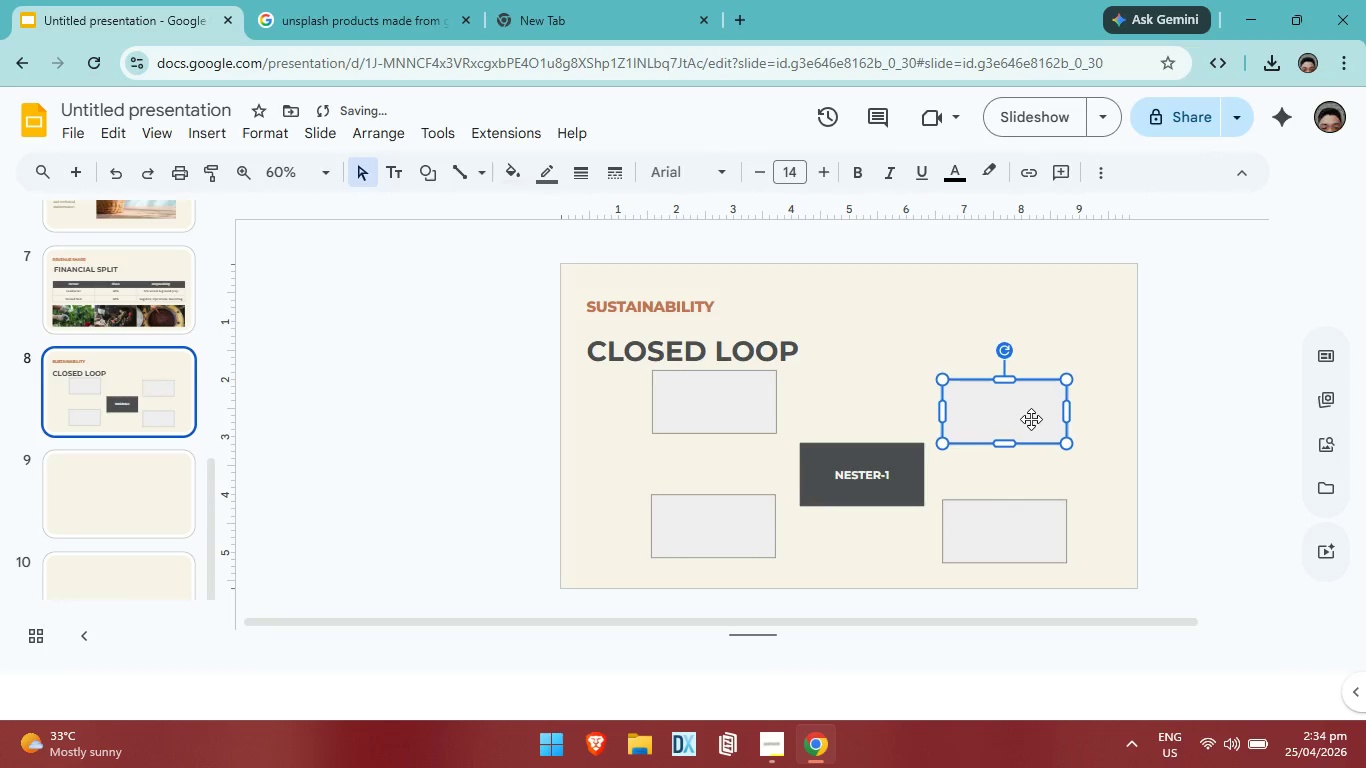 
key(ArrowDown)
 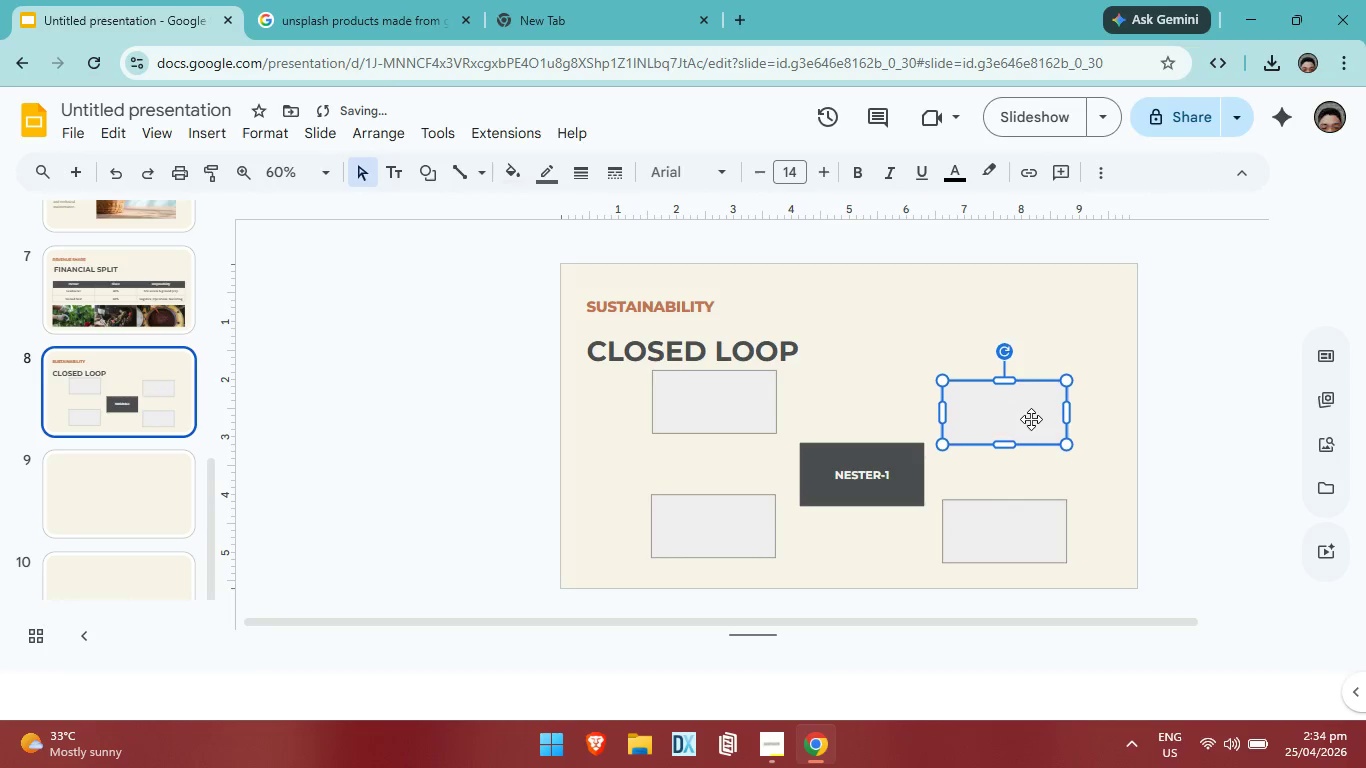 
key(ArrowDown)
 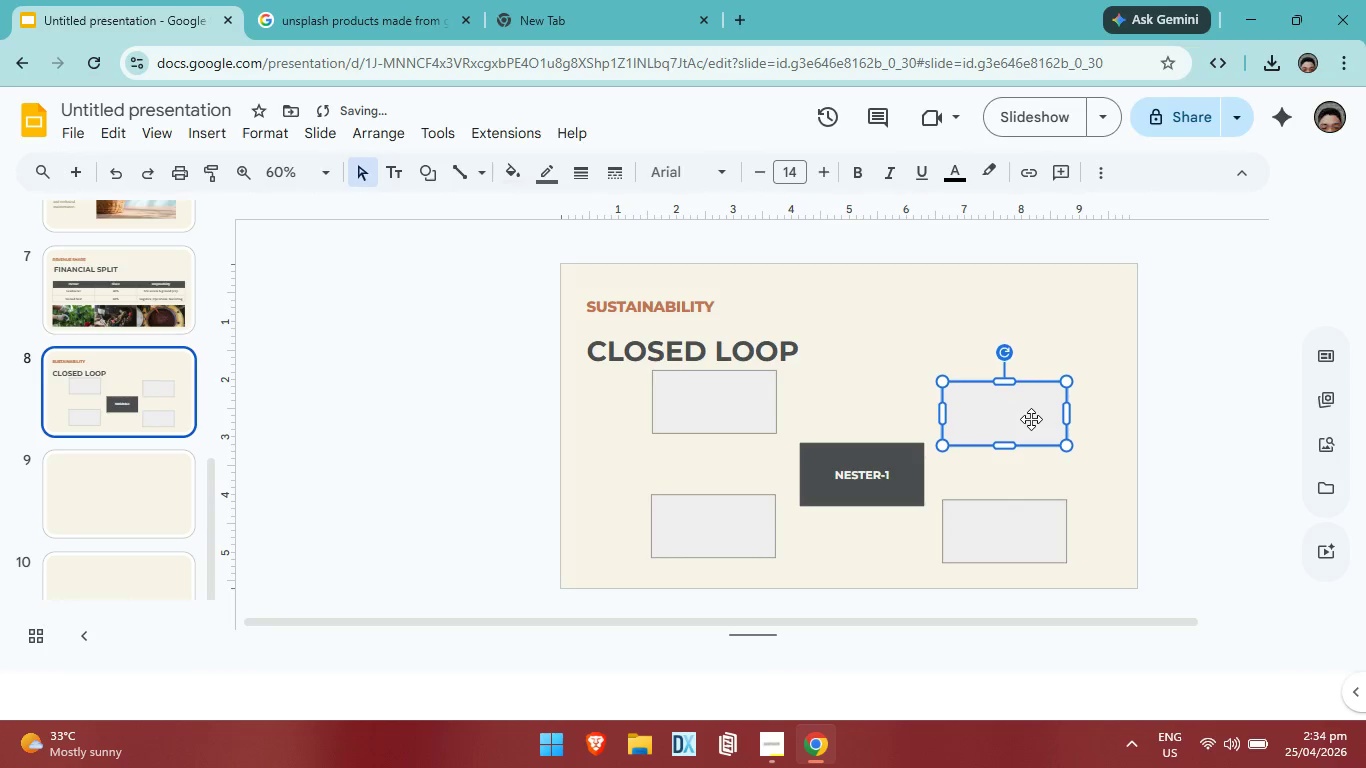 
key(ArrowDown)
 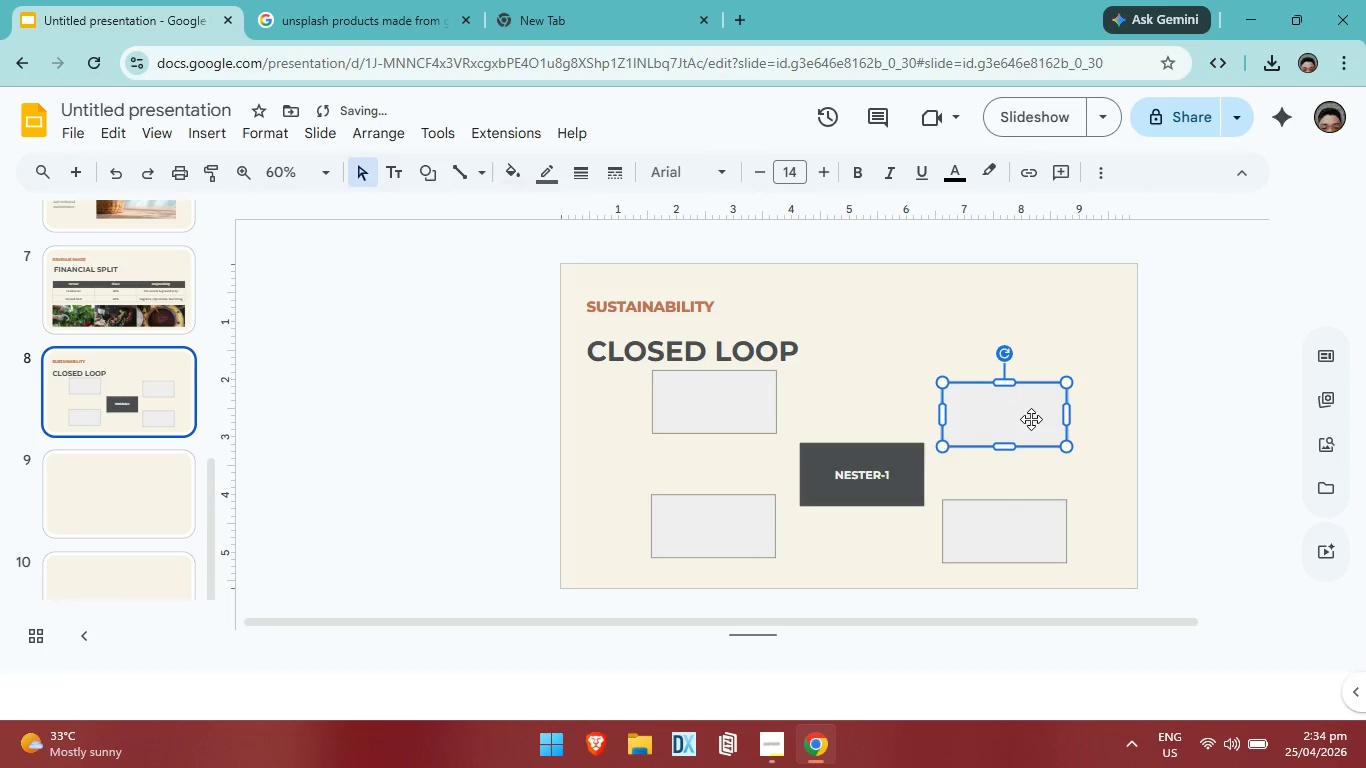 
key(ArrowDown)
 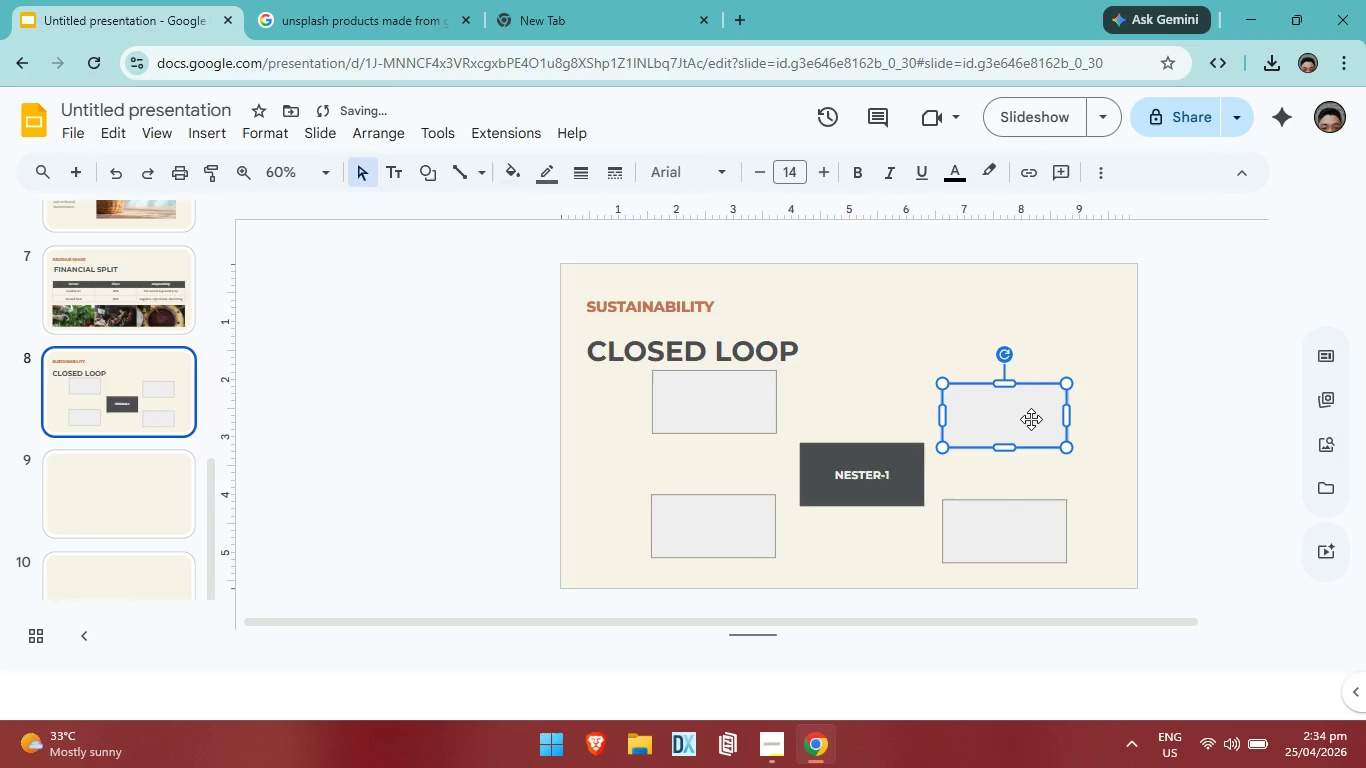 
key(ArrowDown)
 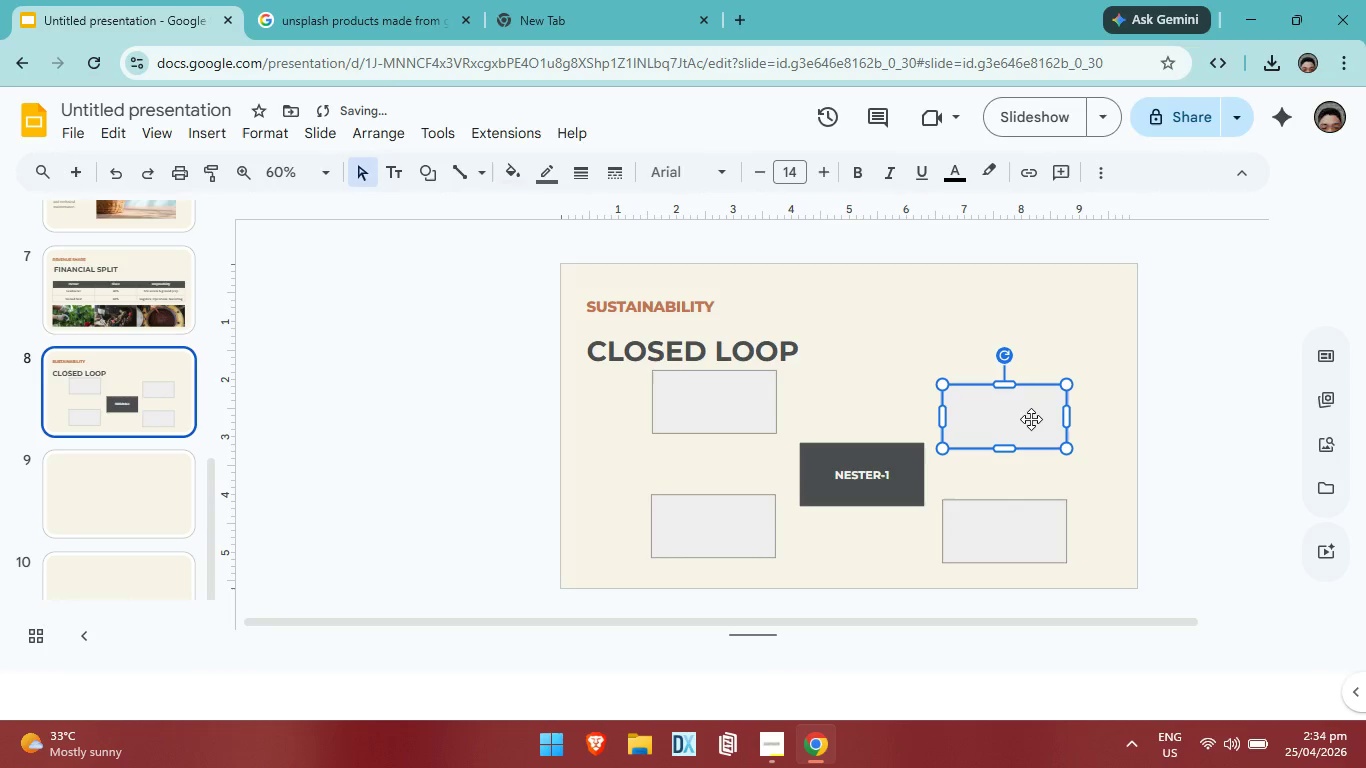 
key(ArrowDown)
 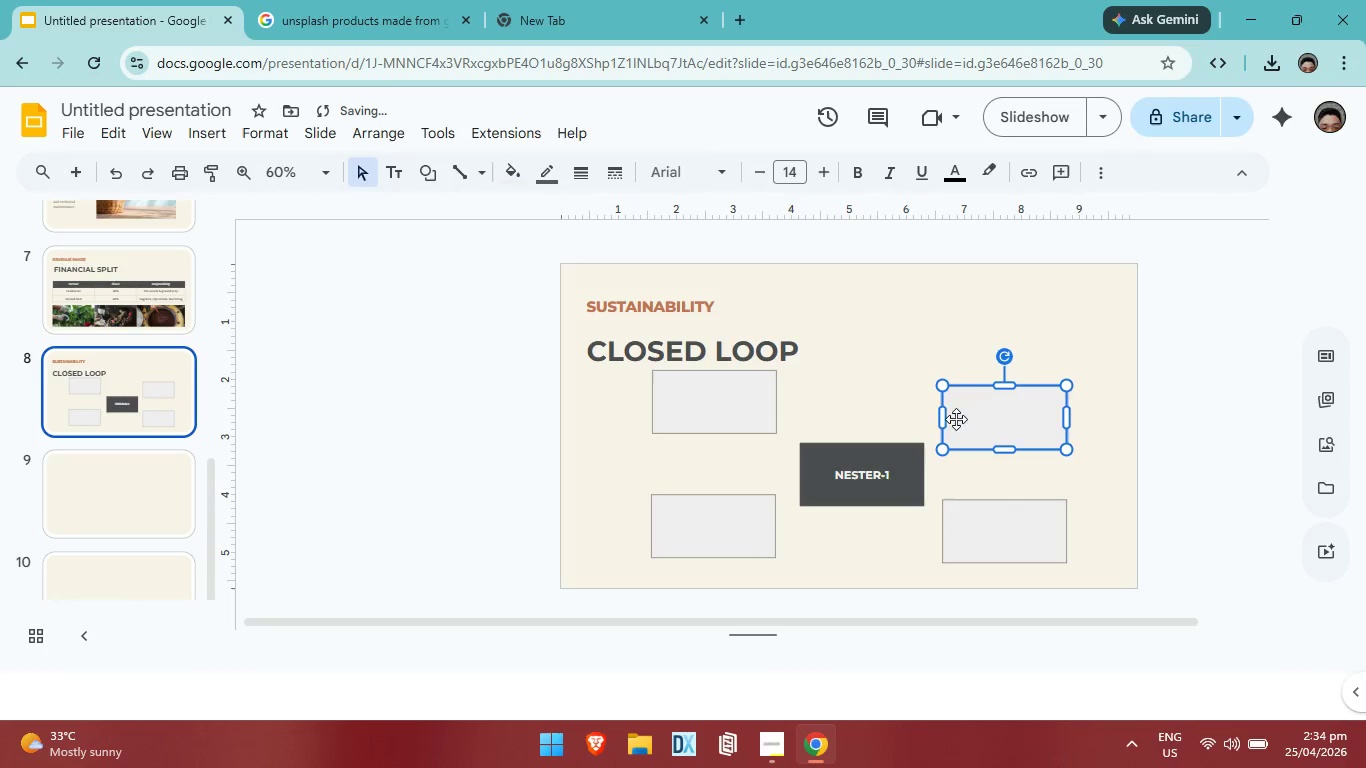 
key(ArrowDown)
 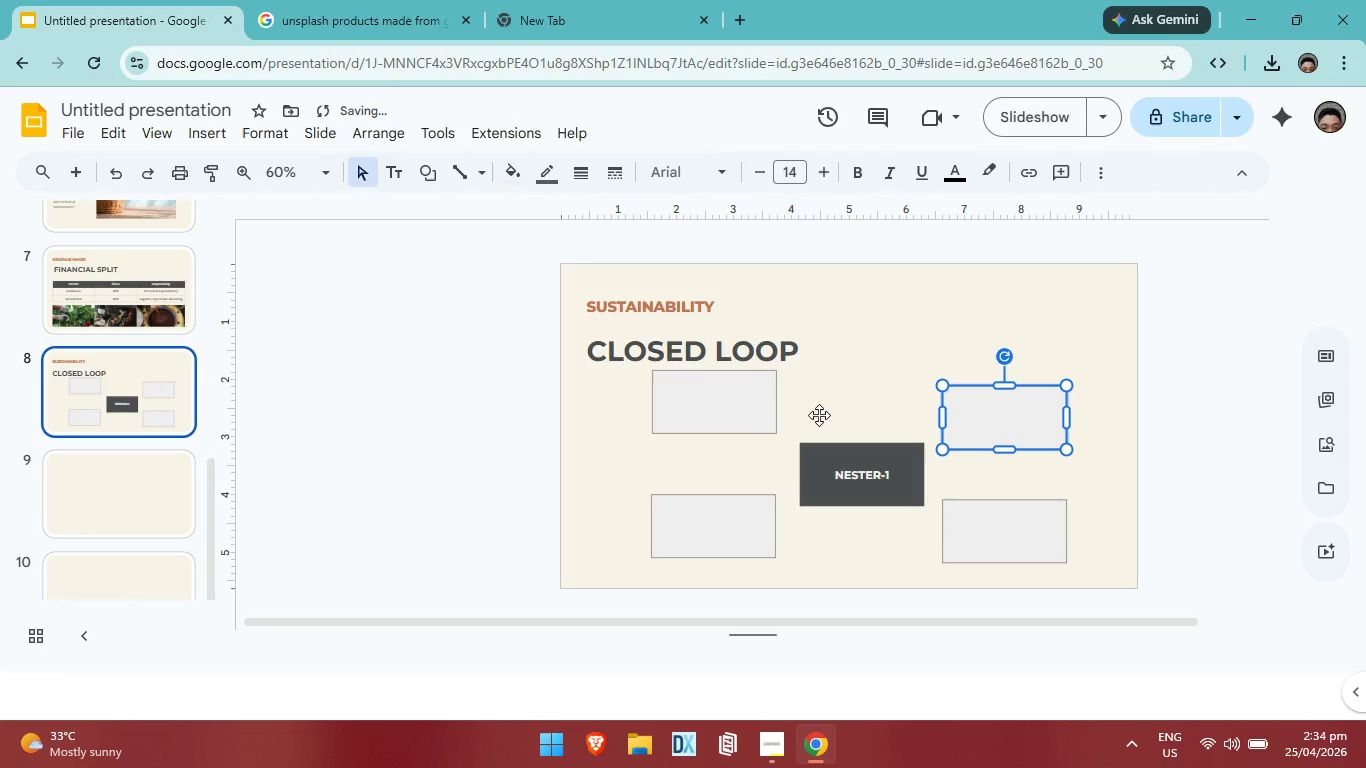 
key(ArrowDown)
 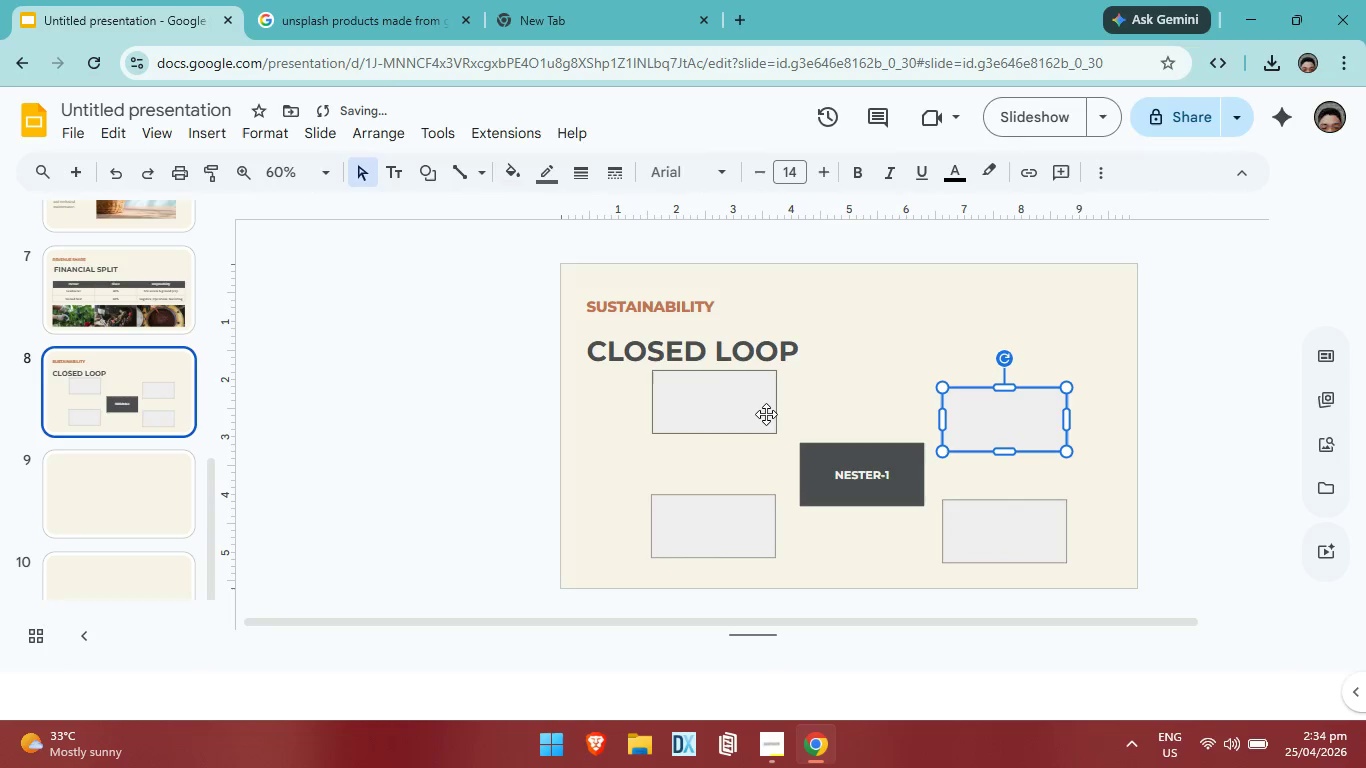 
key(ArrowDown)
 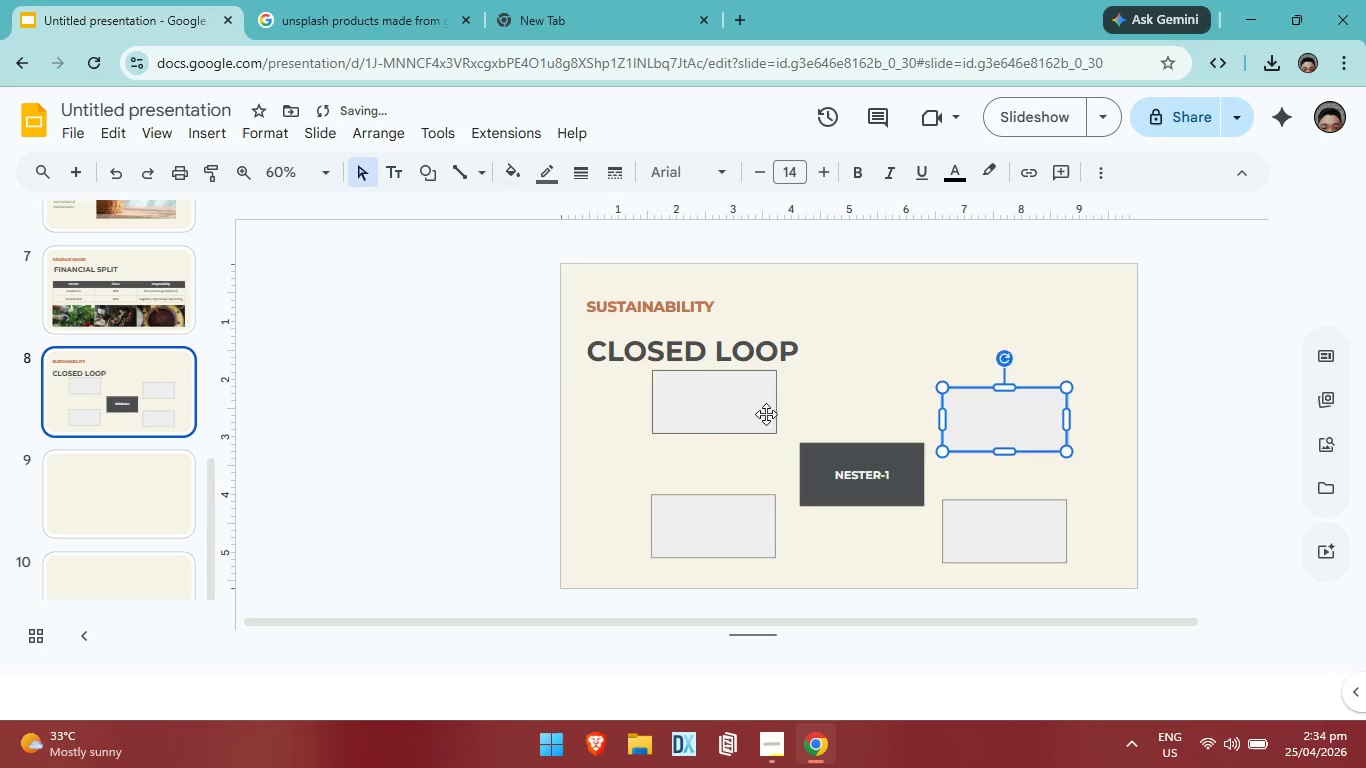 
left_click([766, 414])
 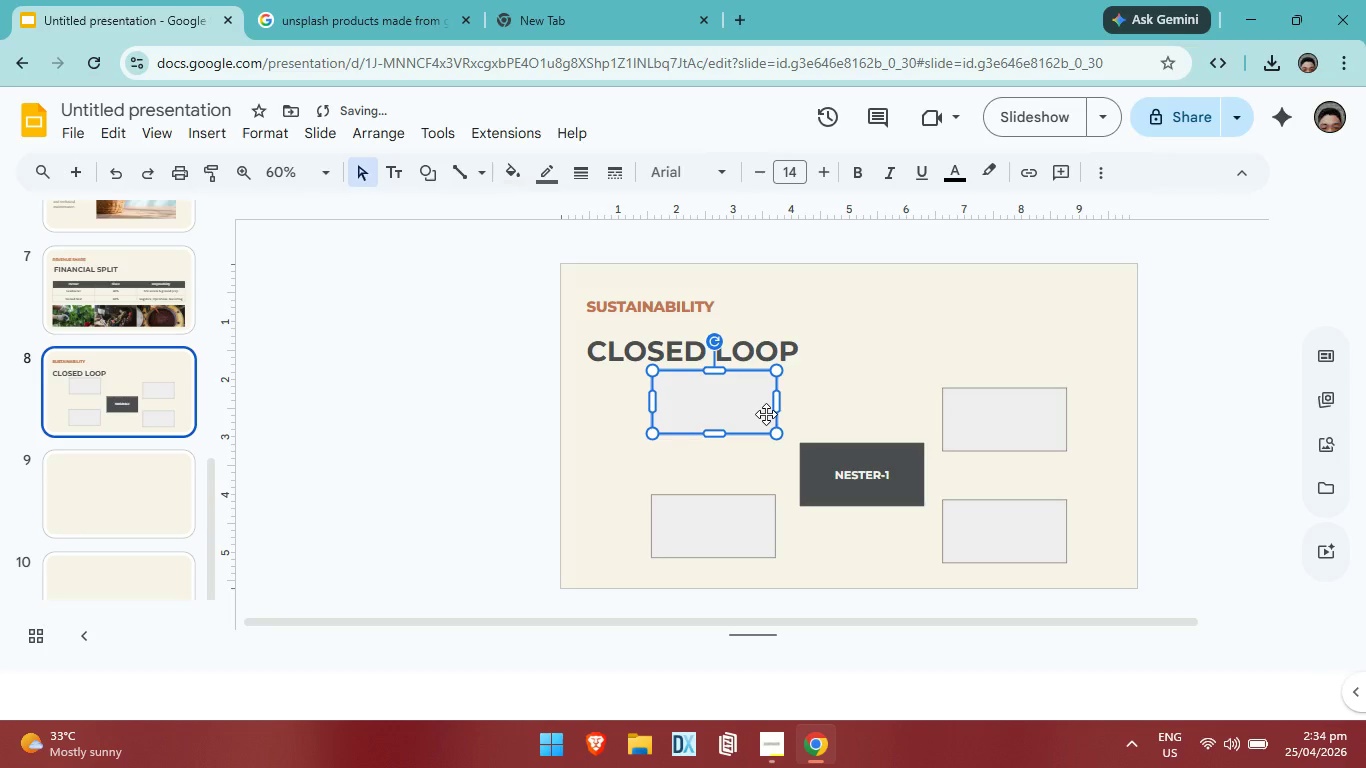 
key(ArrowDown)
 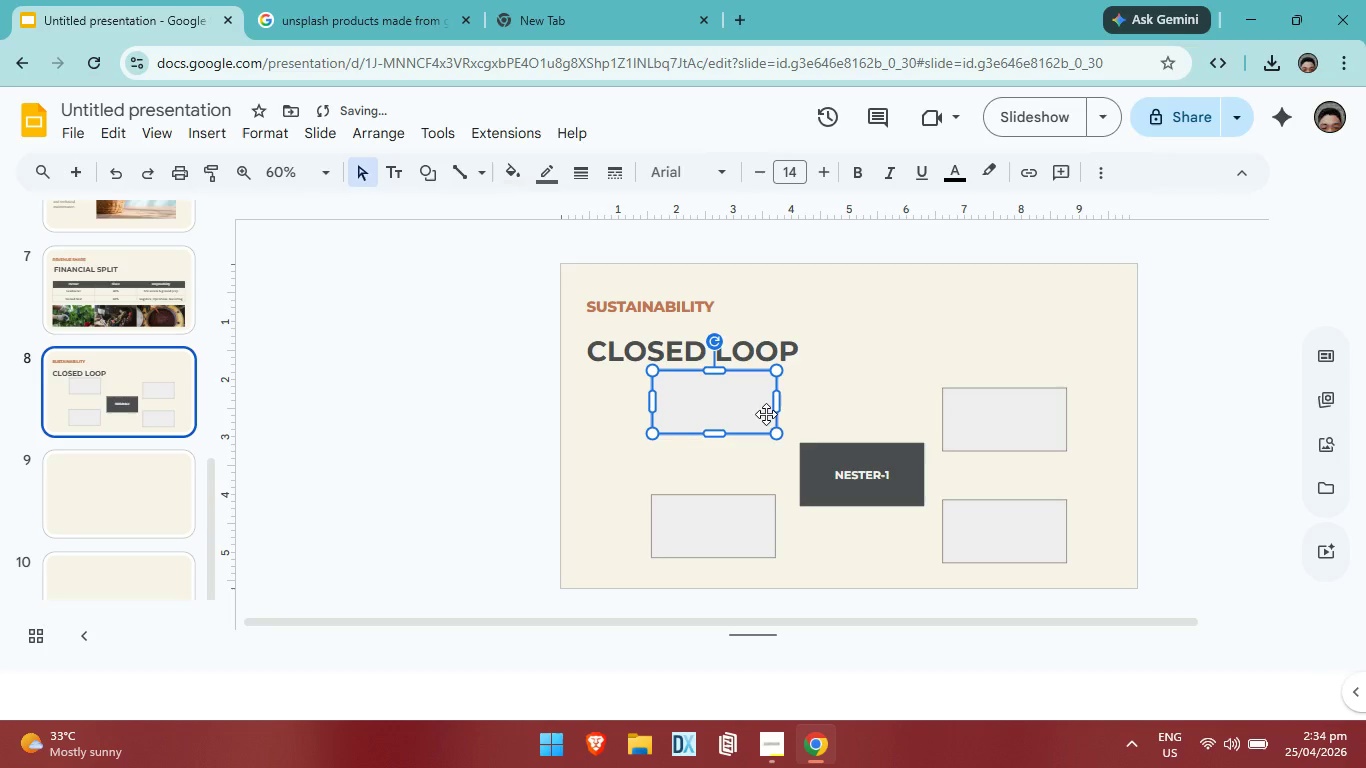 
key(ArrowDown)
 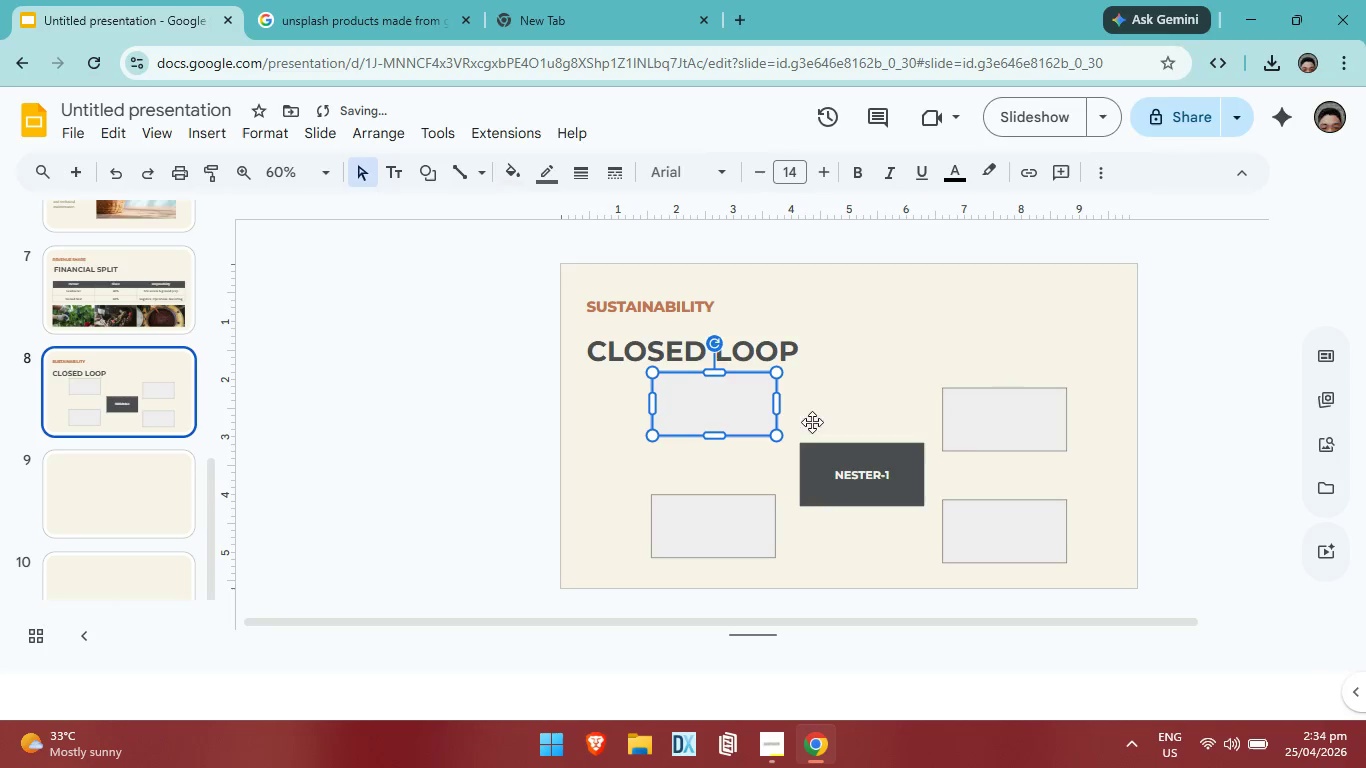 
key(ArrowDown)
 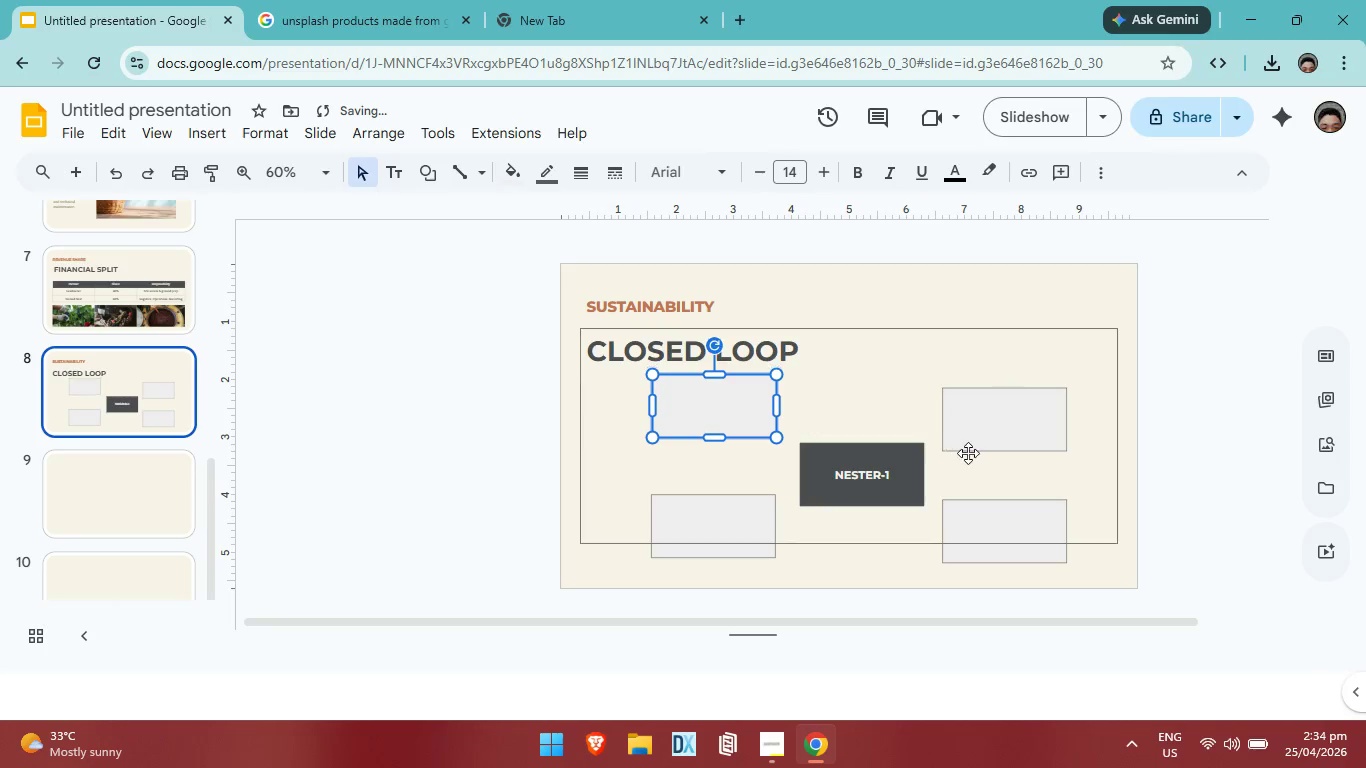 
key(ArrowDown)
 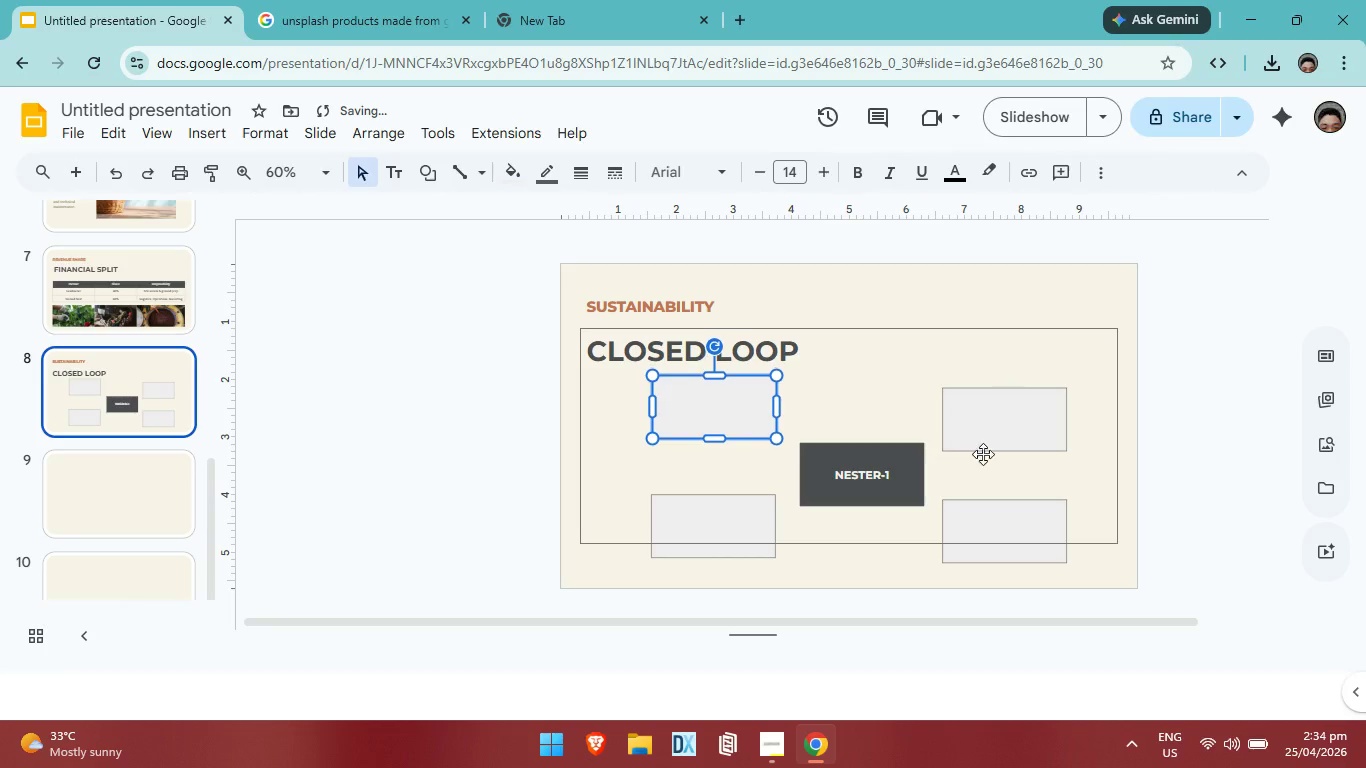 
key(ArrowDown)
 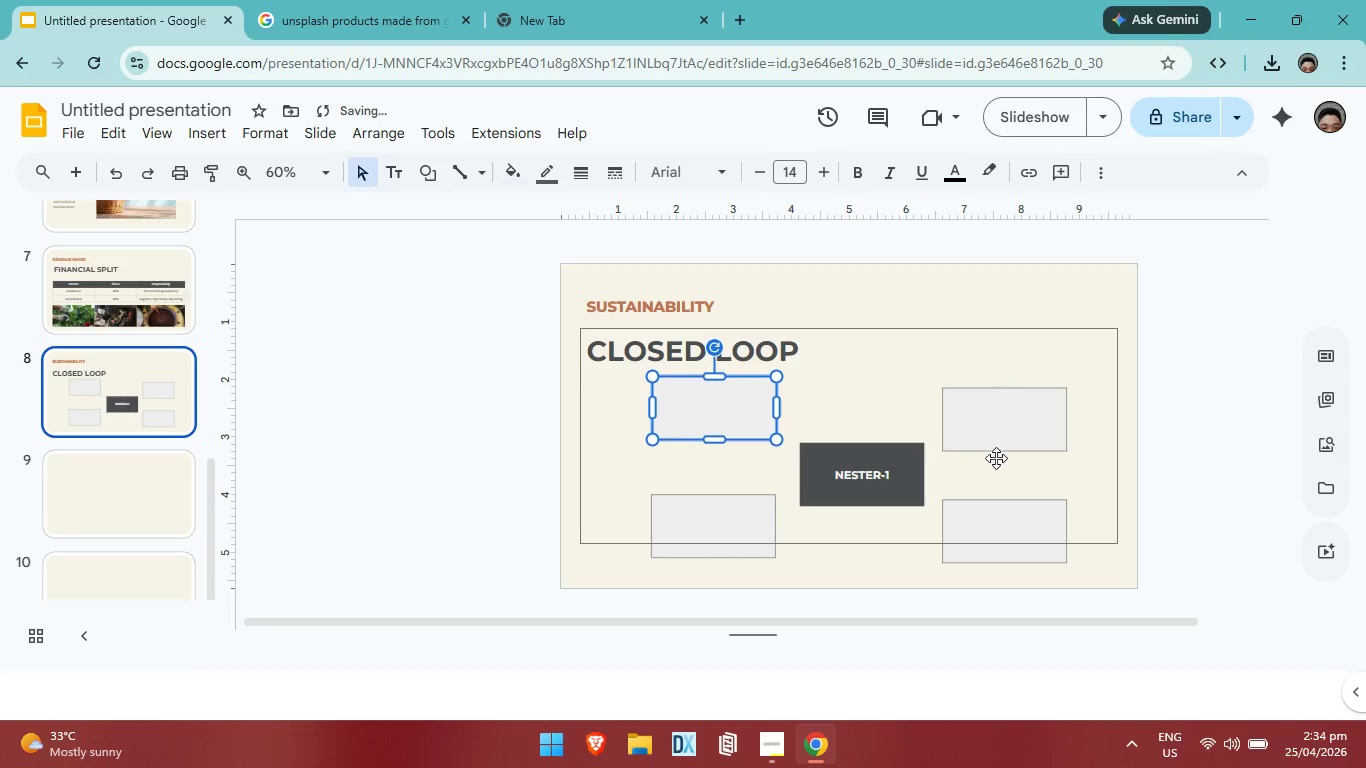 
key(ArrowDown)
 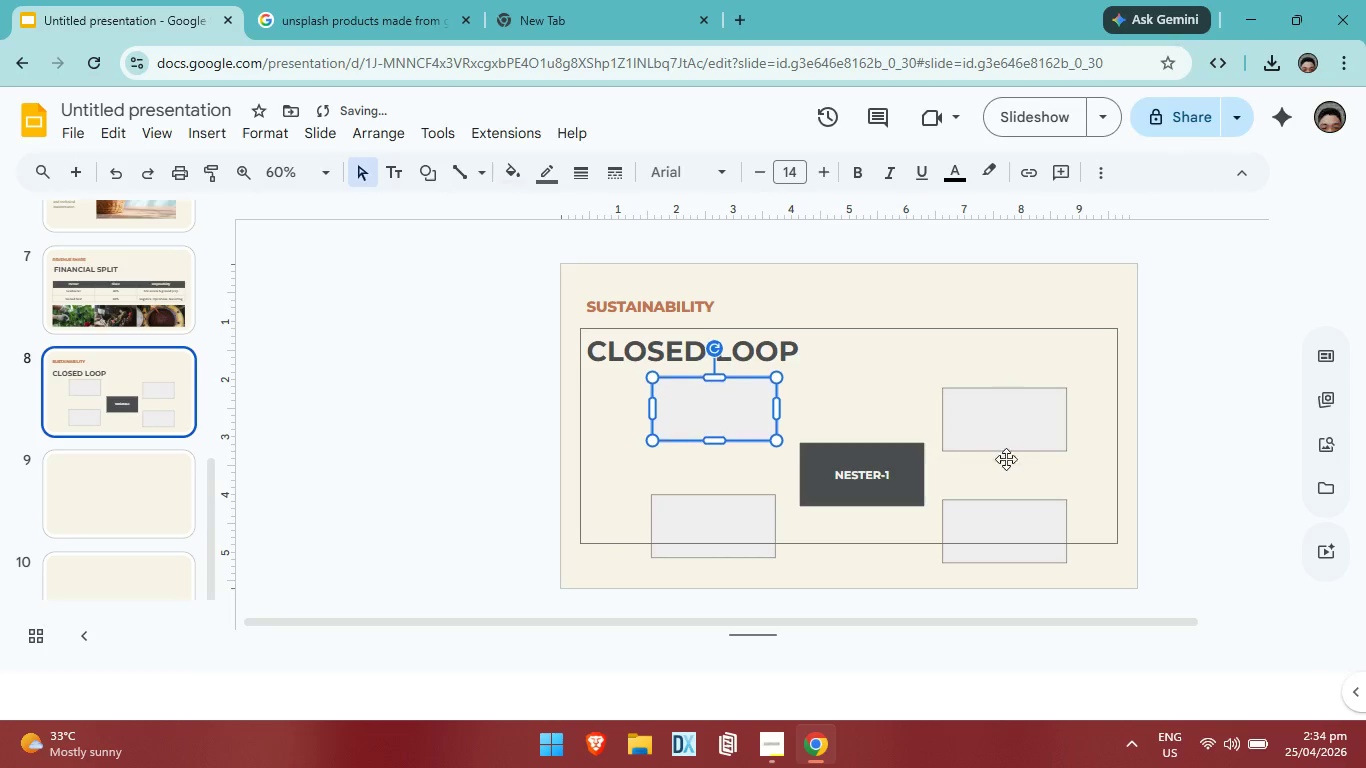 
key(ArrowDown)
 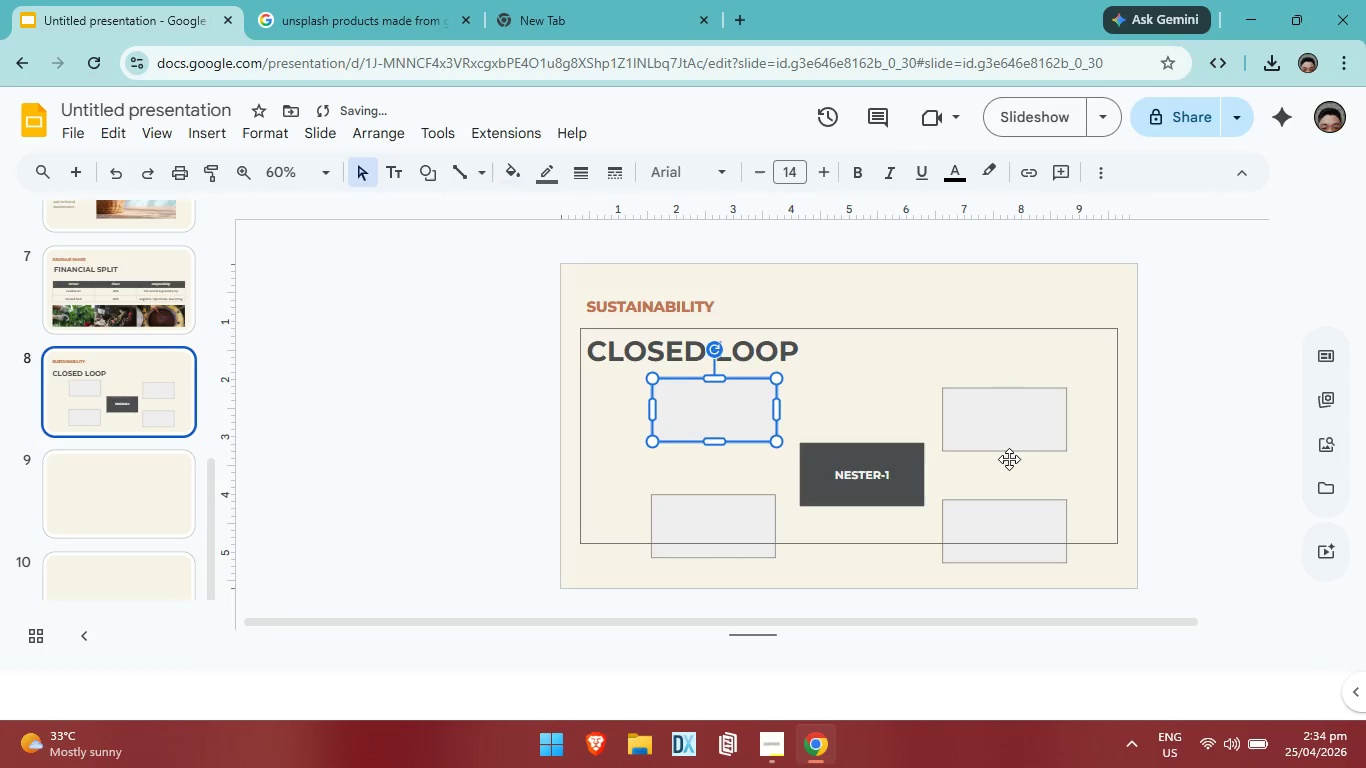 
key(ArrowDown)
 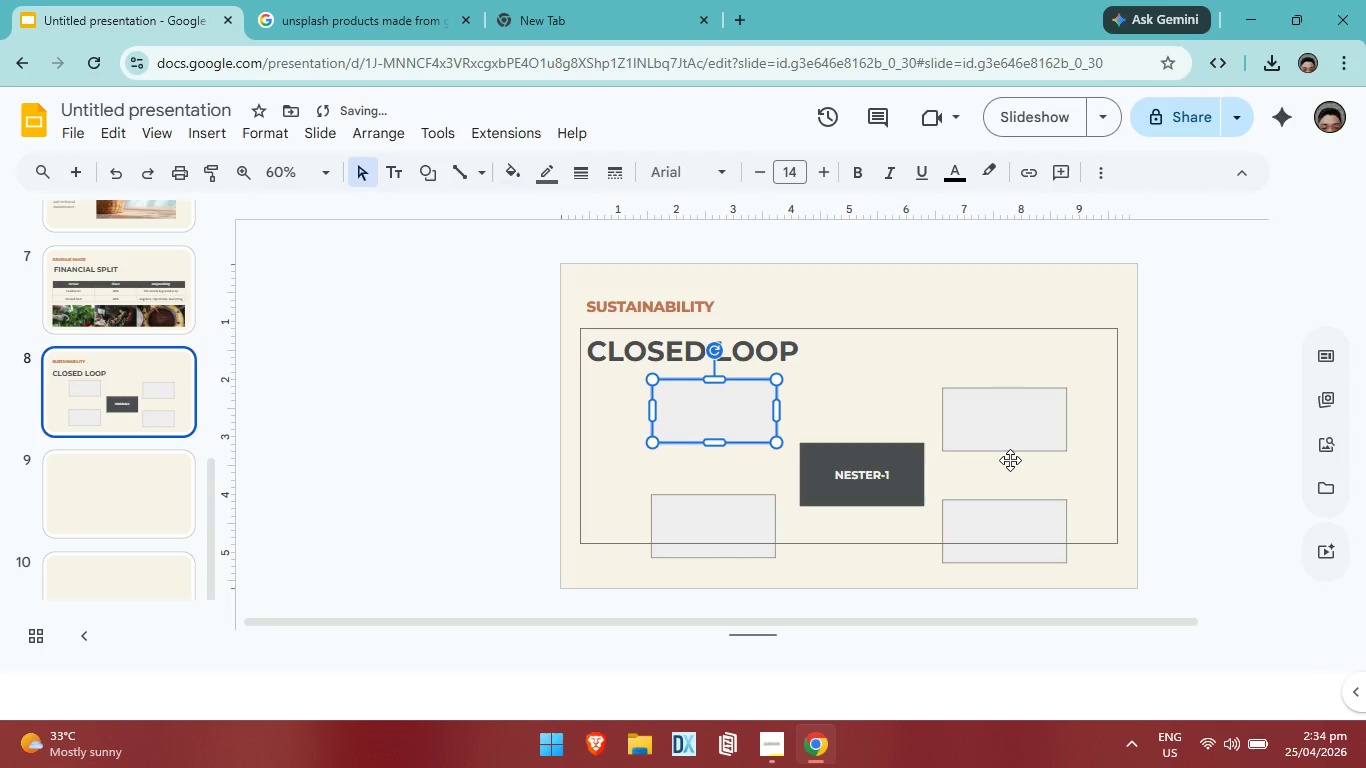 
key(ArrowDown)
 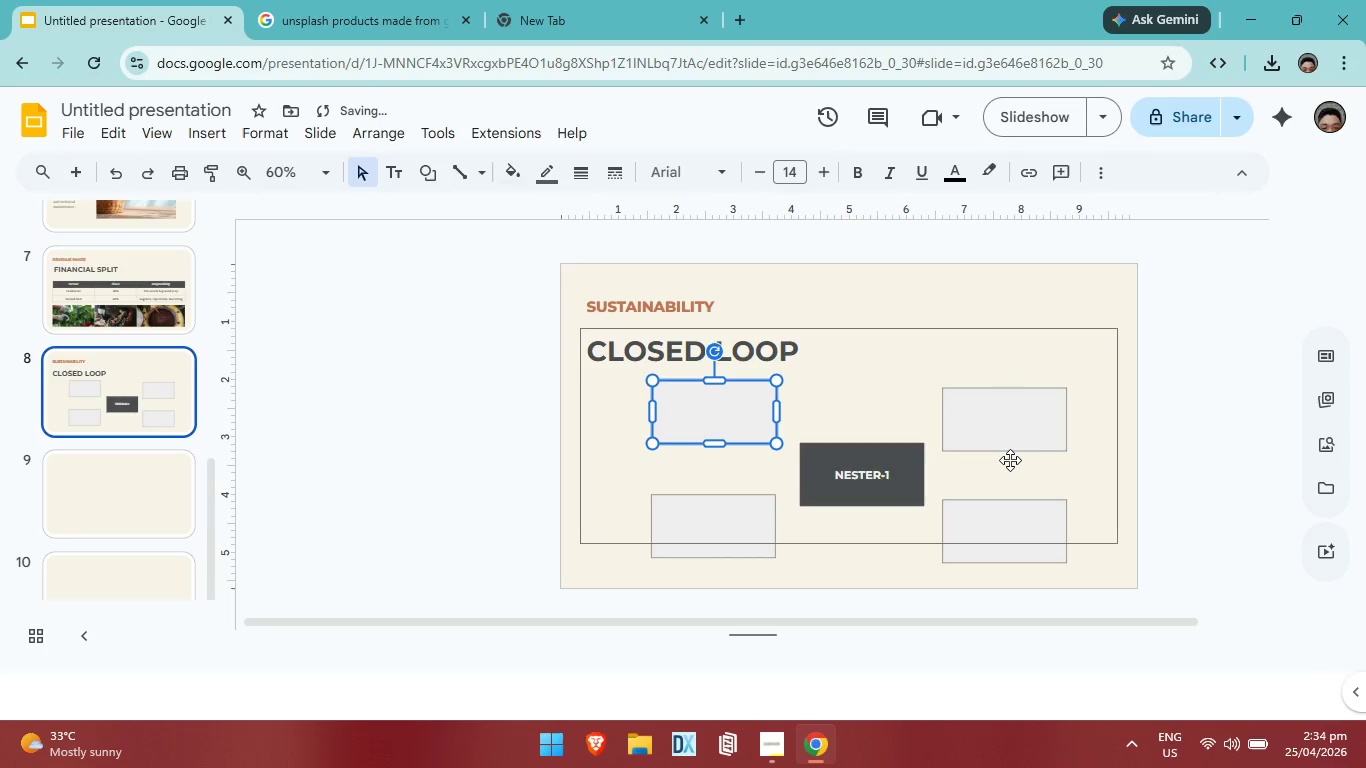 
key(ArrowDown)
 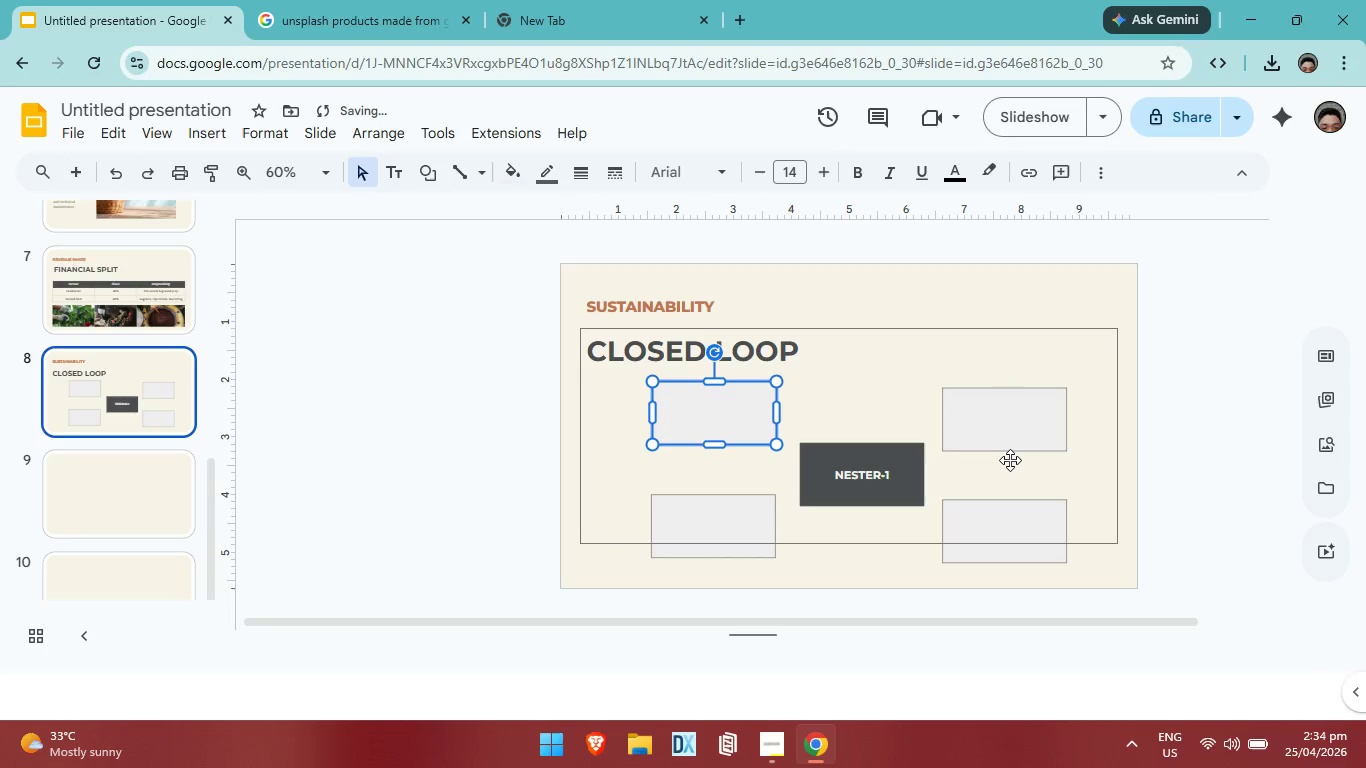 
key(ArrowDown)
 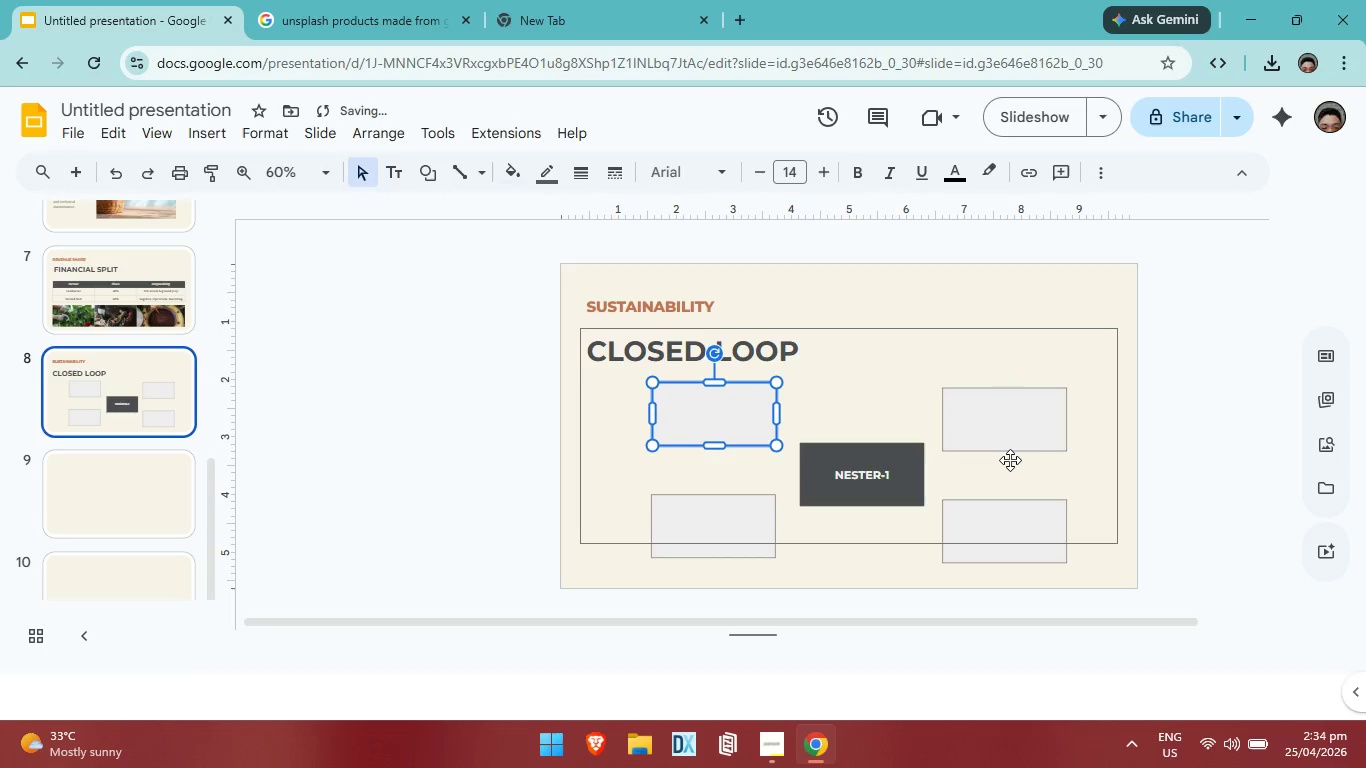 
key(ArrowDown)
 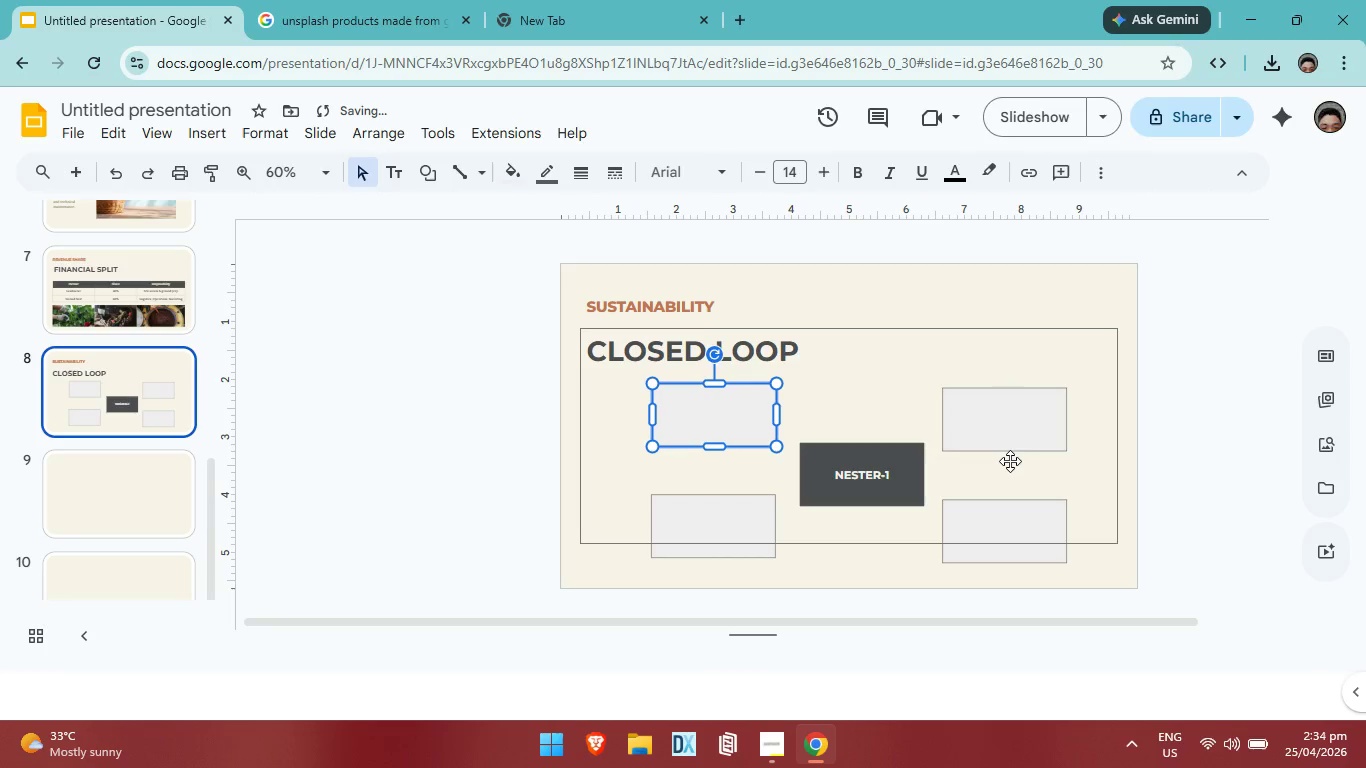 
key(ArrowDown)
 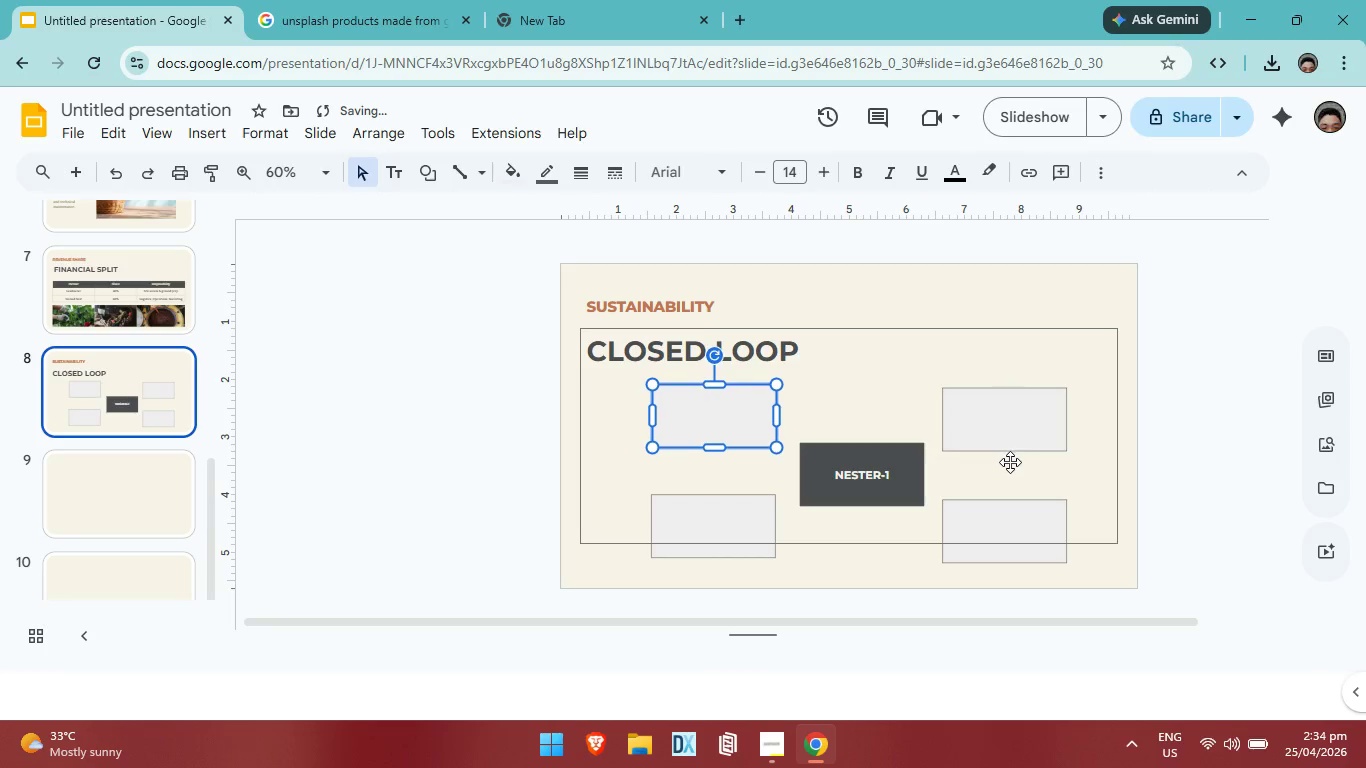 
key(ArrowDown)
 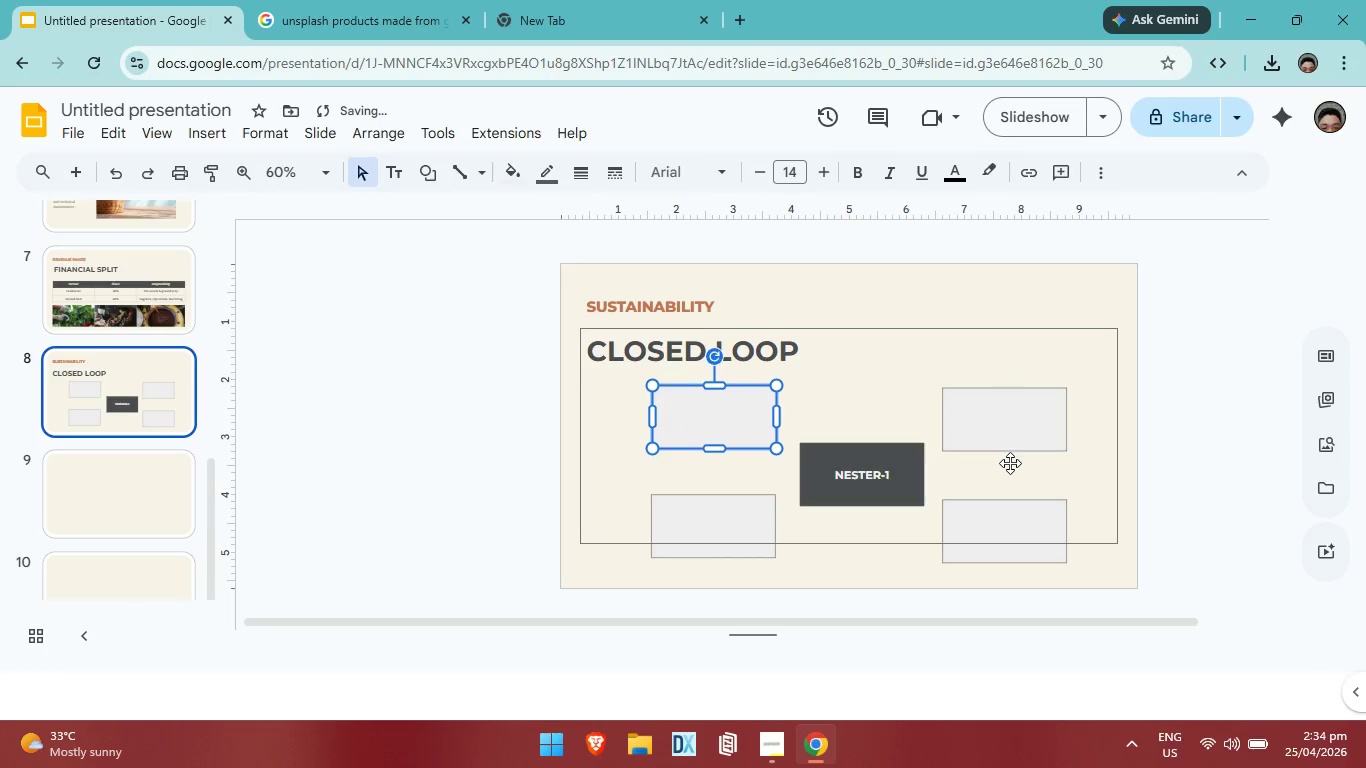 
key(ArrowDown)
 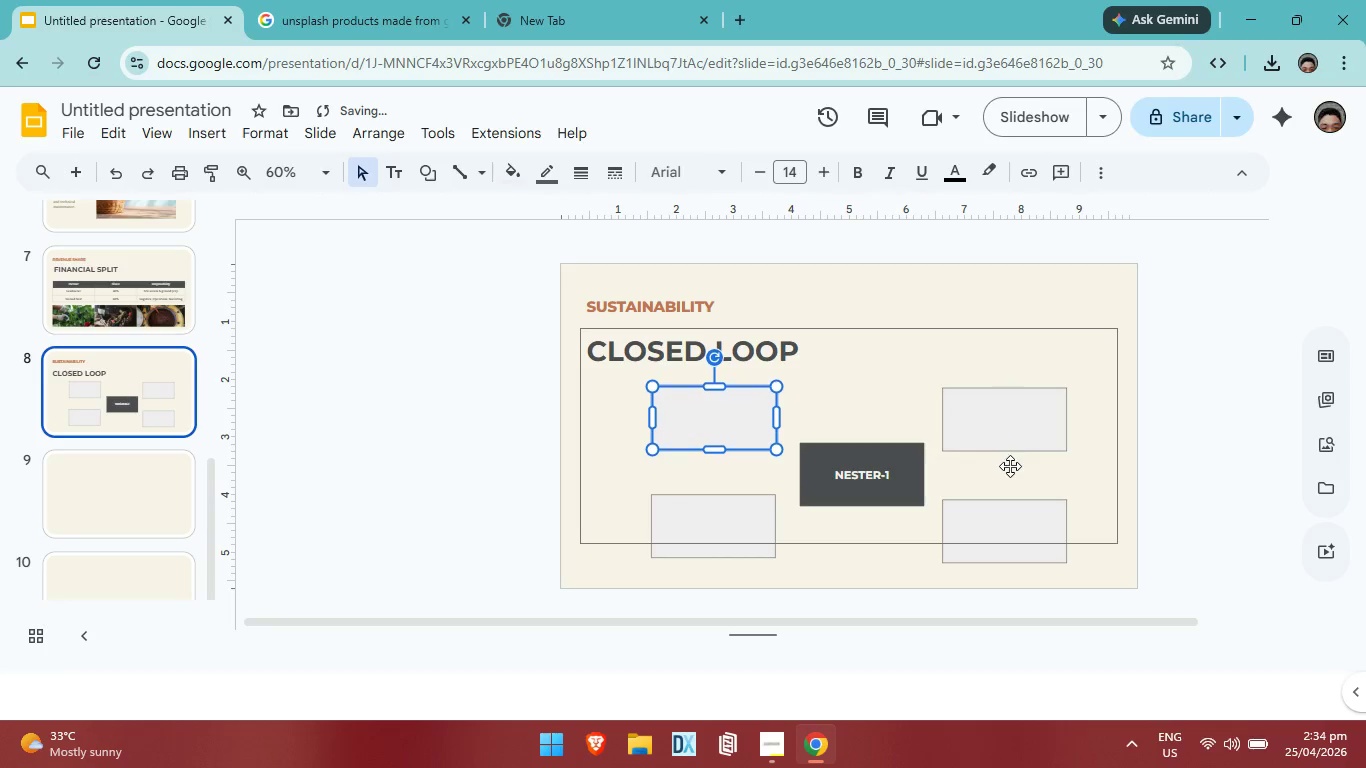 
key(ArrowDown)
 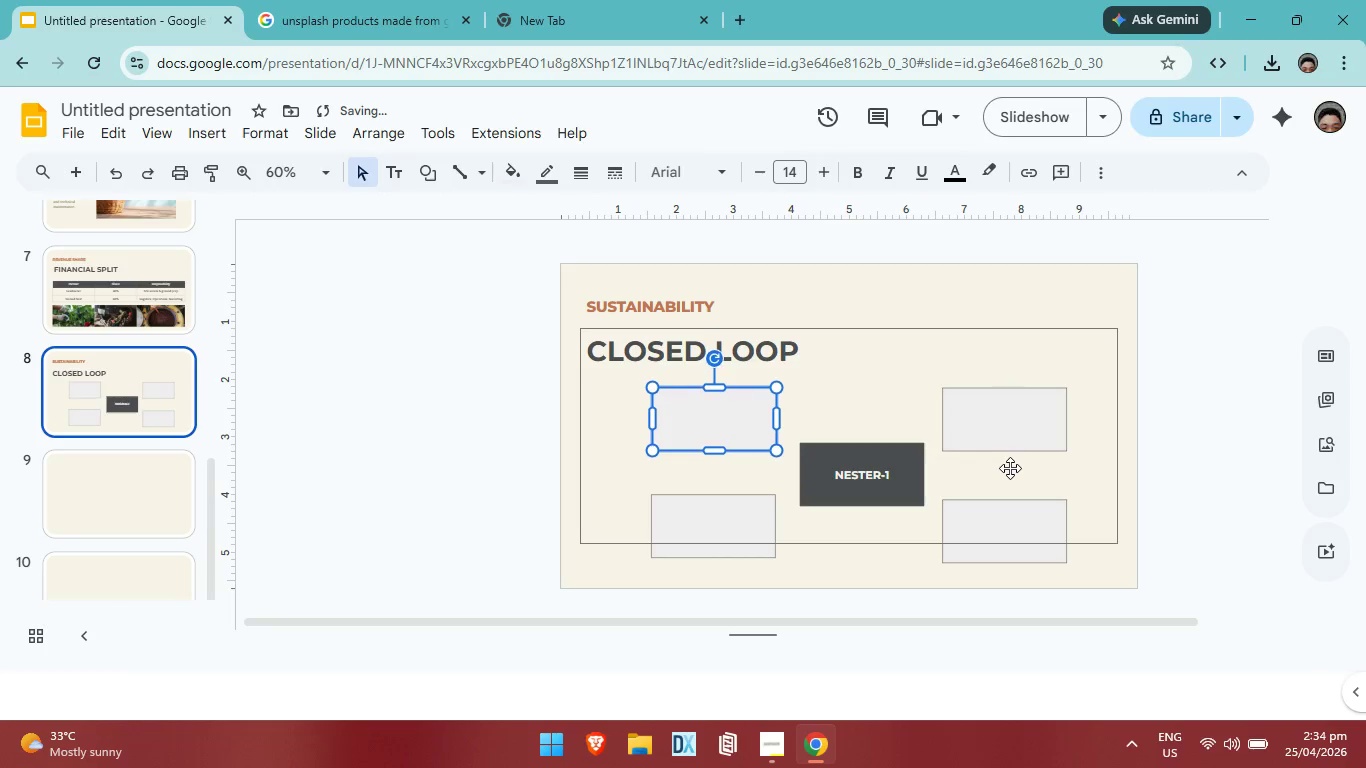 
key(ArrowDown)
 